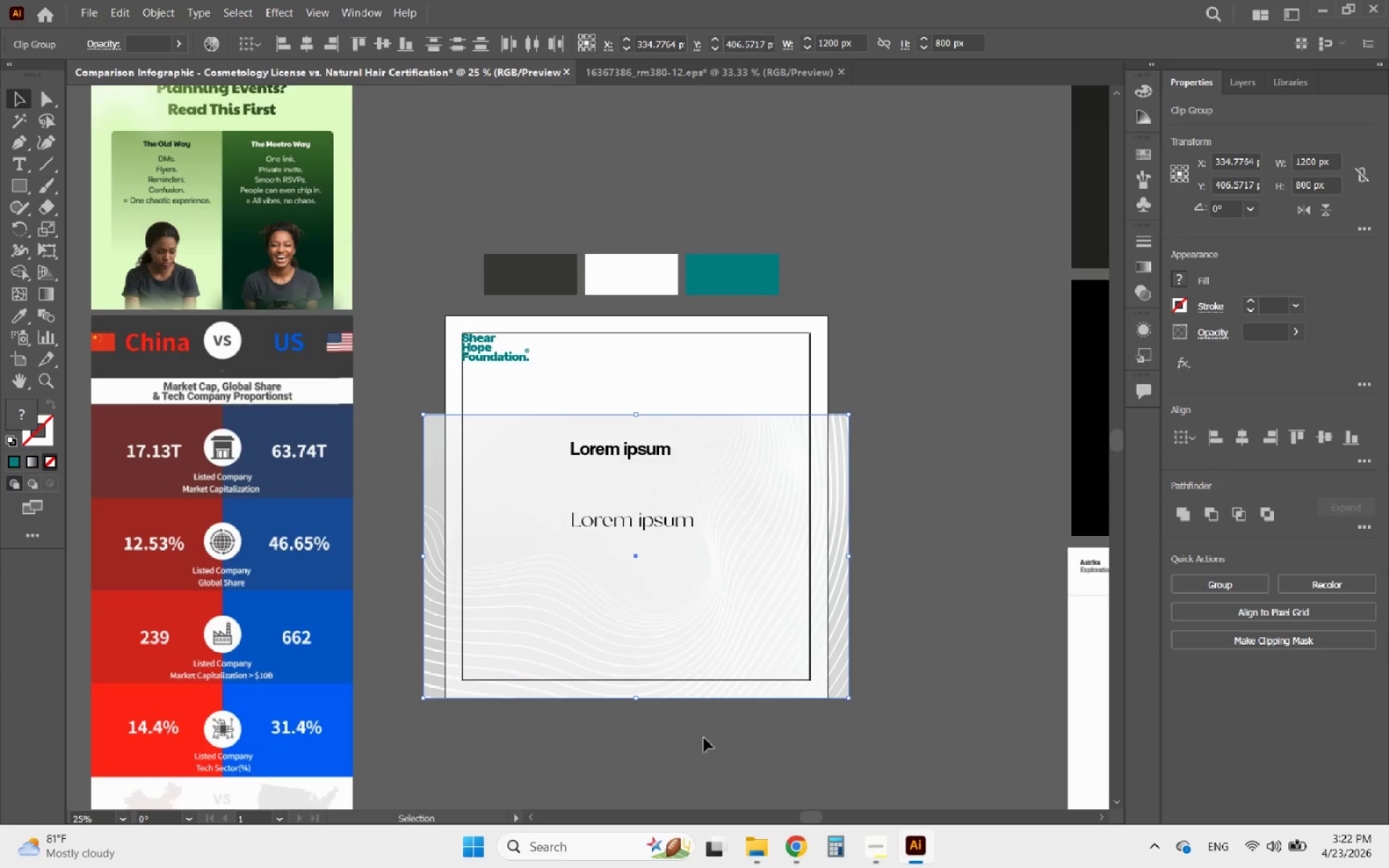 
hold_key(key=AltLeft, duration=1.28)
scroll: coordinate [846, 685], scroll_direction: up, amount: 6.0
 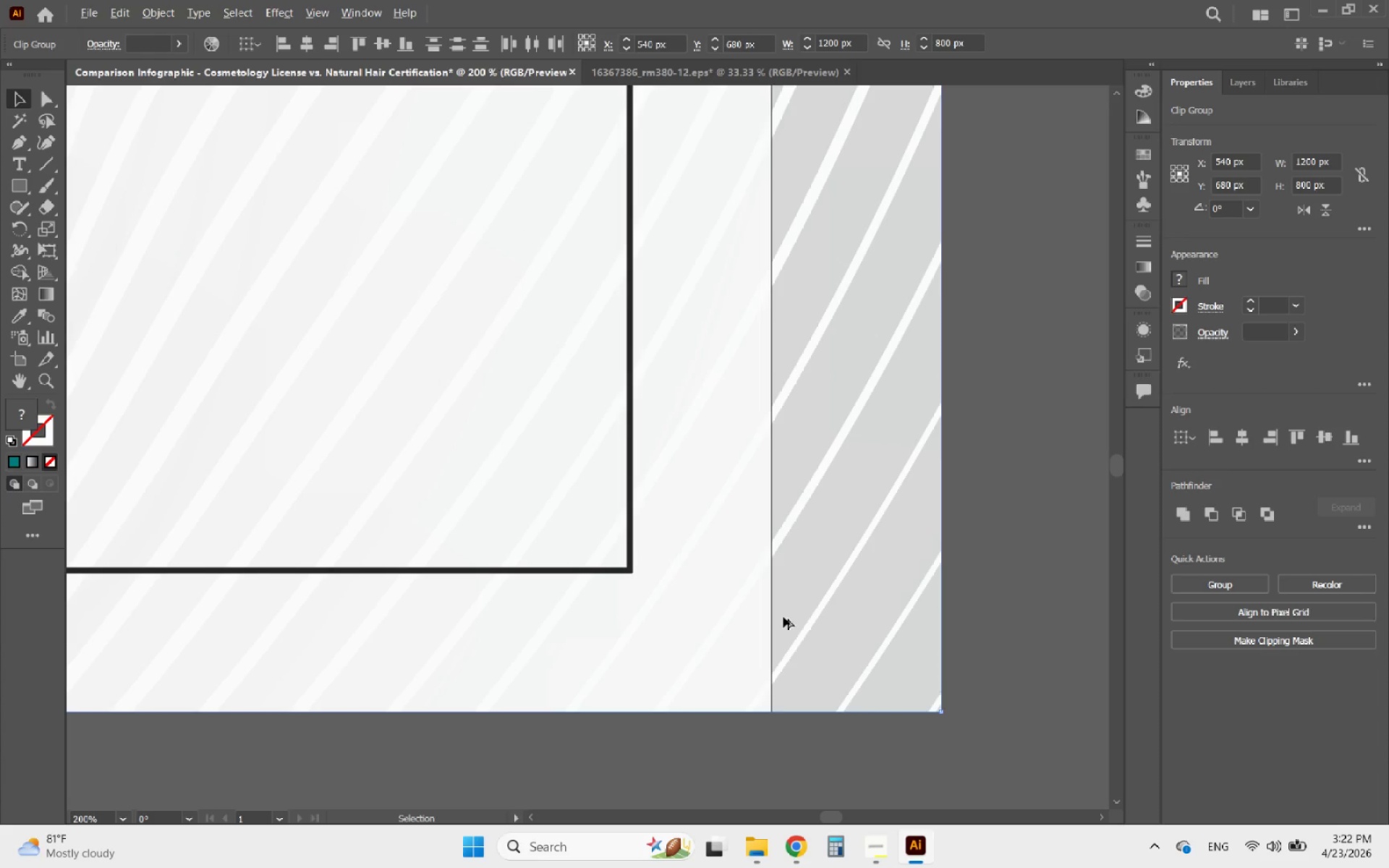 
key(Alt+AltLeft)
 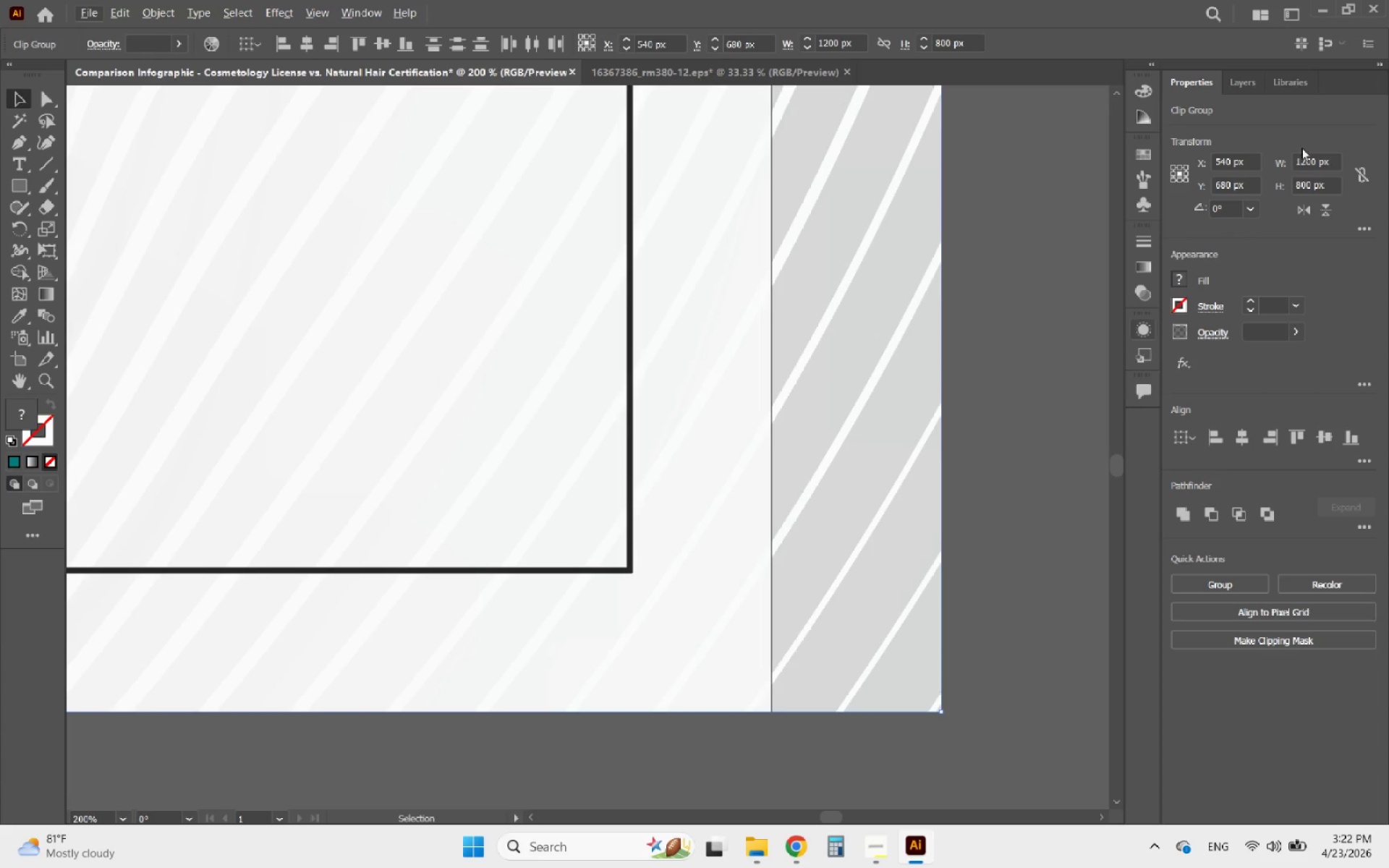 
left_click([1238, 85])
 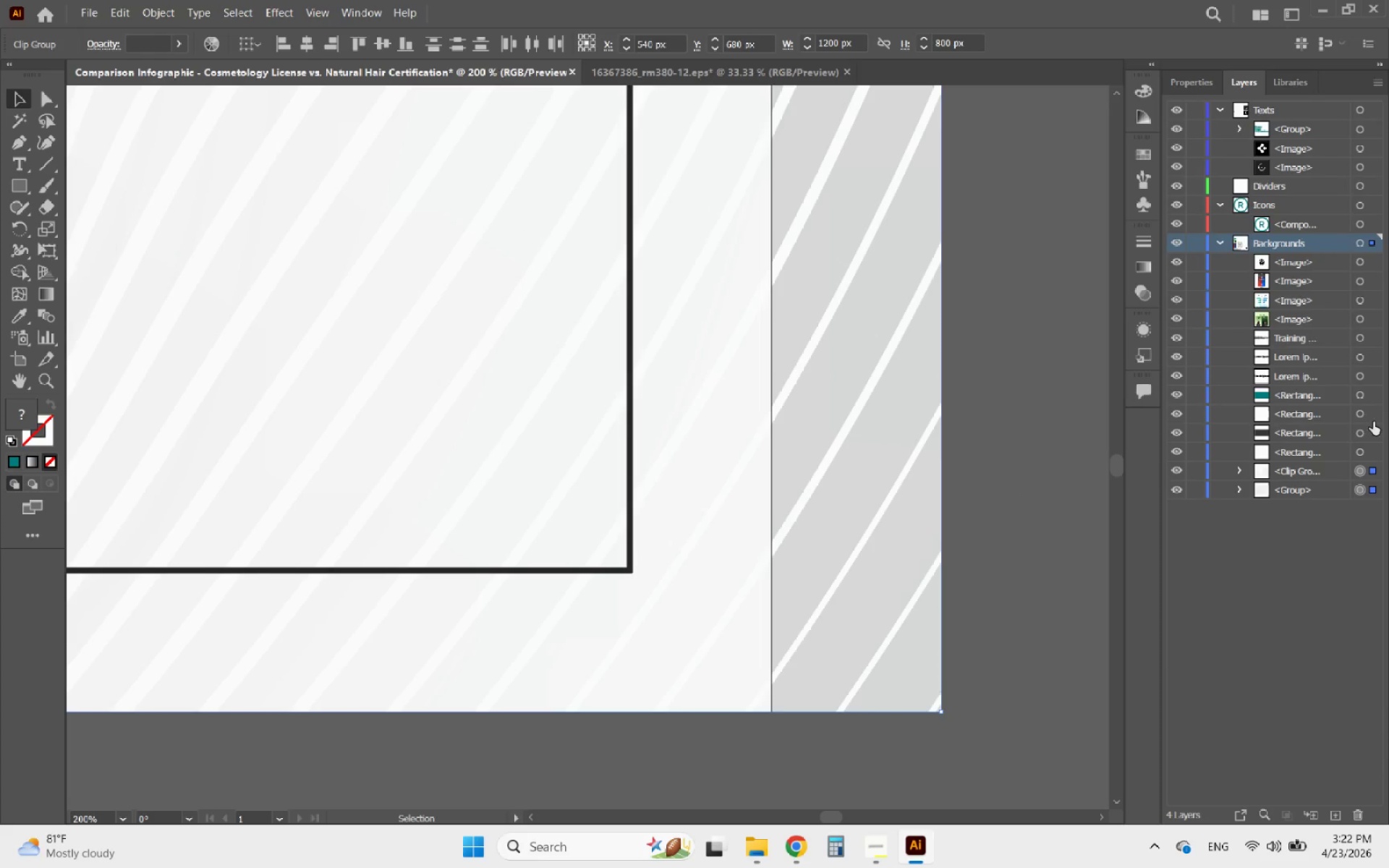 
left_click([1375, 413])
 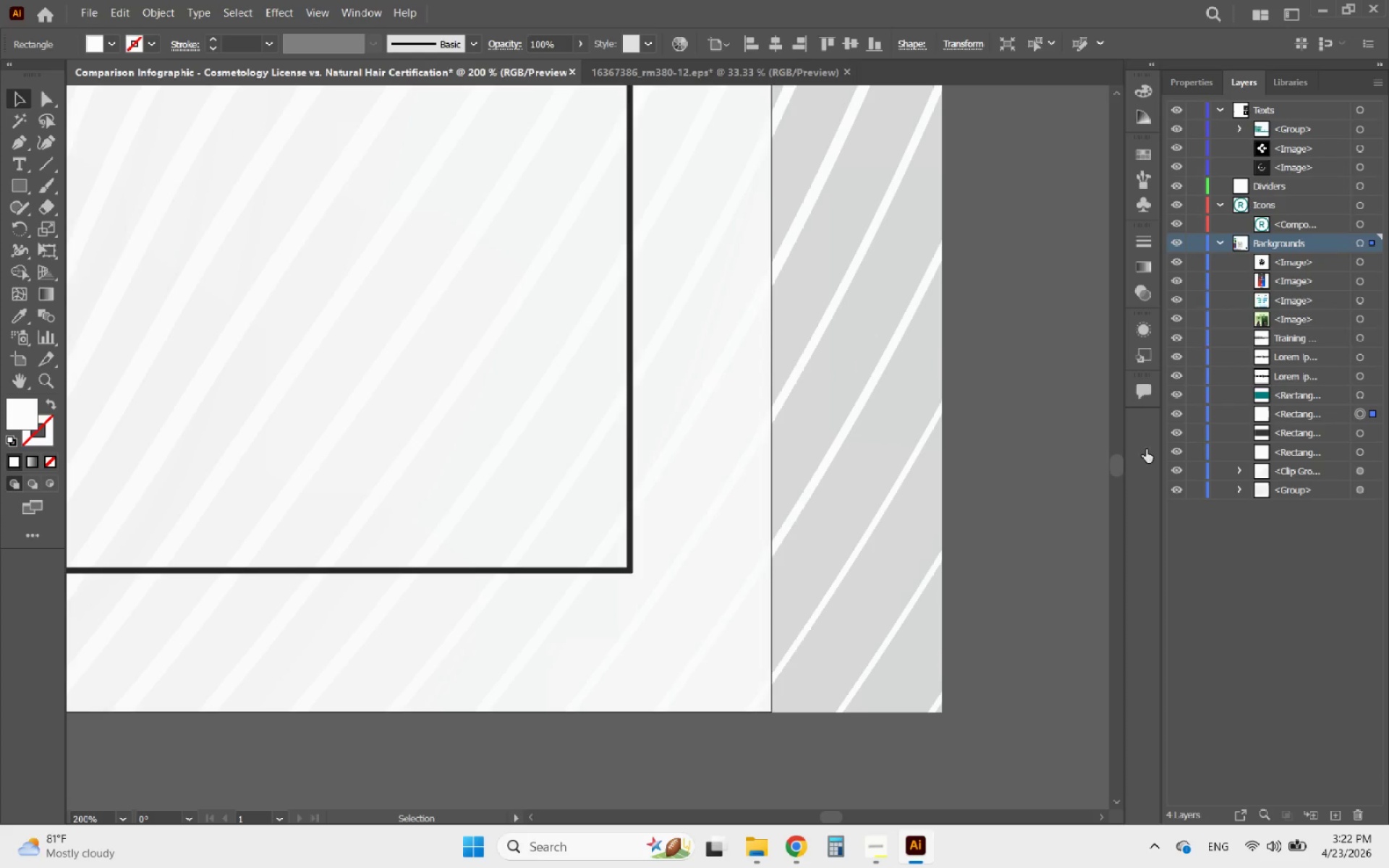 
hold_key(key=AltLeft, duration=1.58)
scroll: coordinate [823, 436], scroll_direction: down, amount: 6.0
 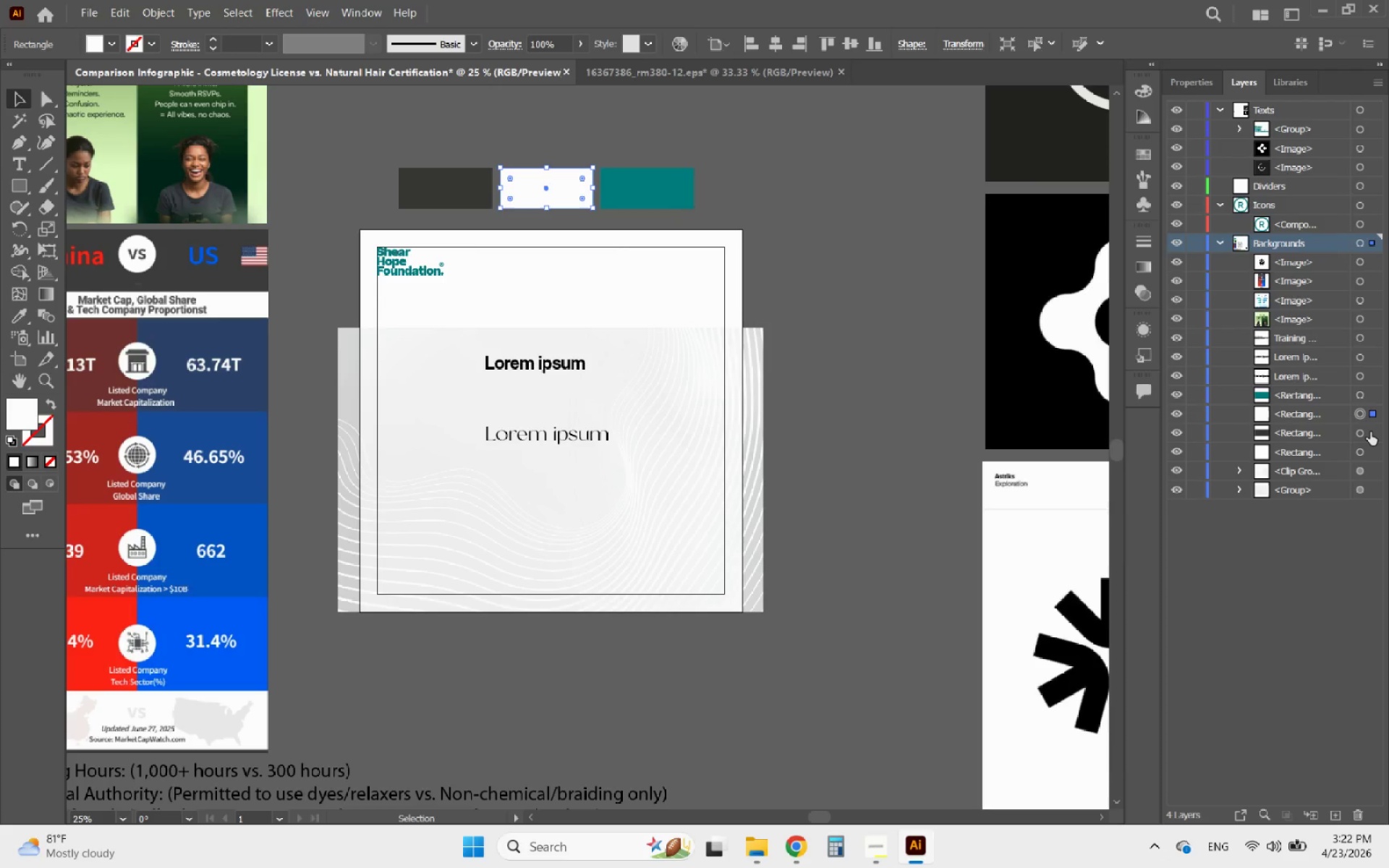 
left_click([1370, 432])
 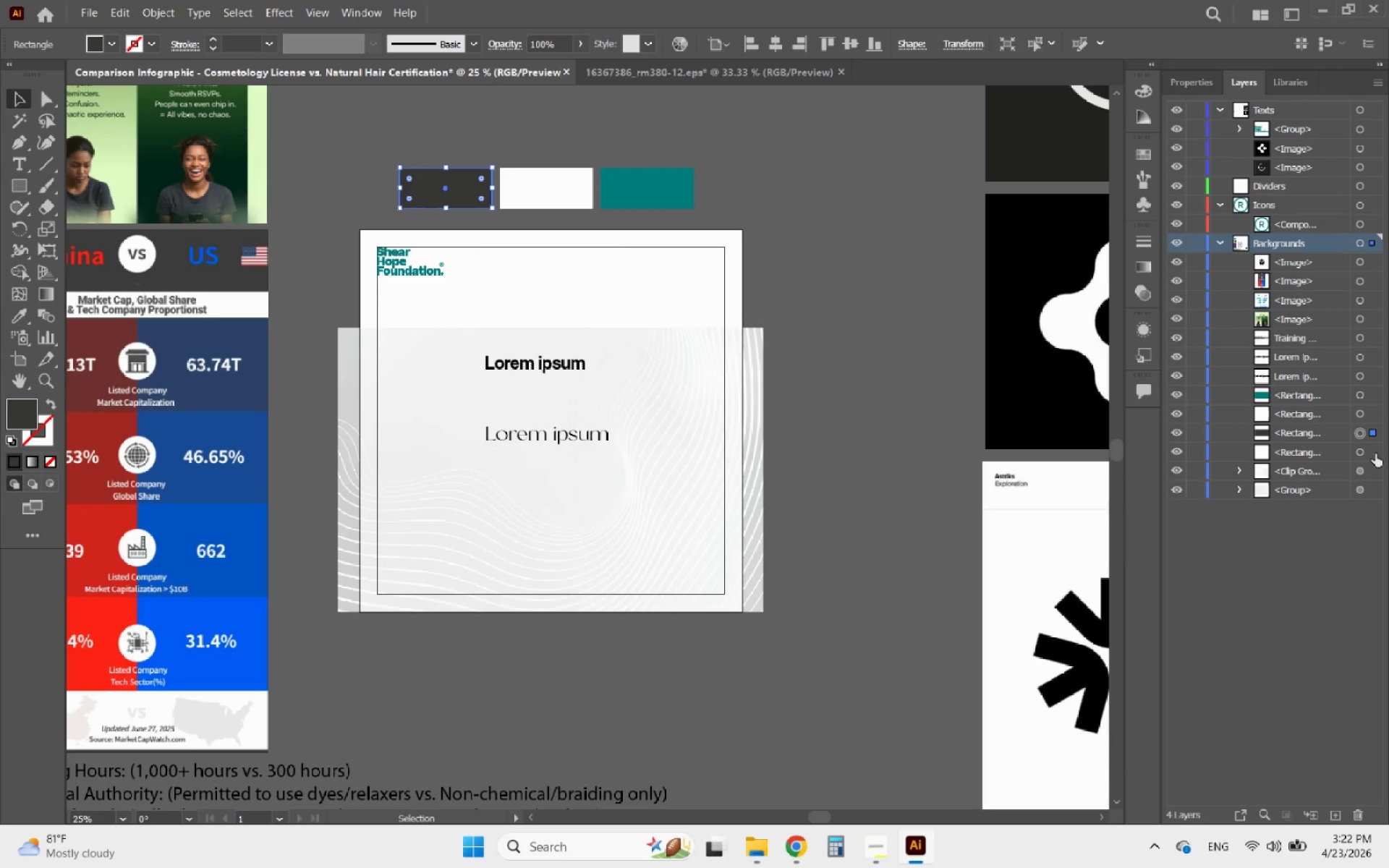 
left_click([1375, 454])
 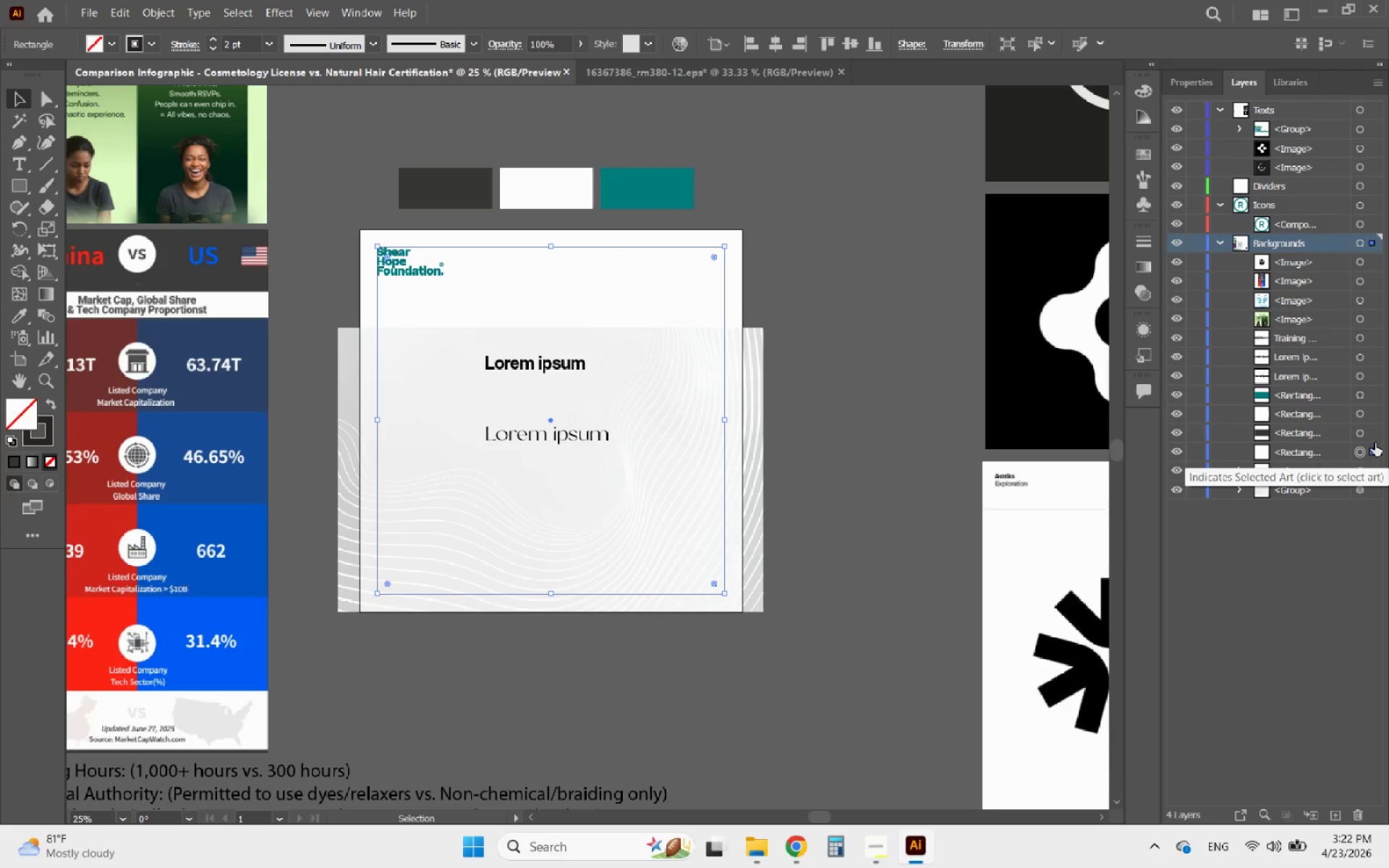 
mouse_move([1364, 403])
 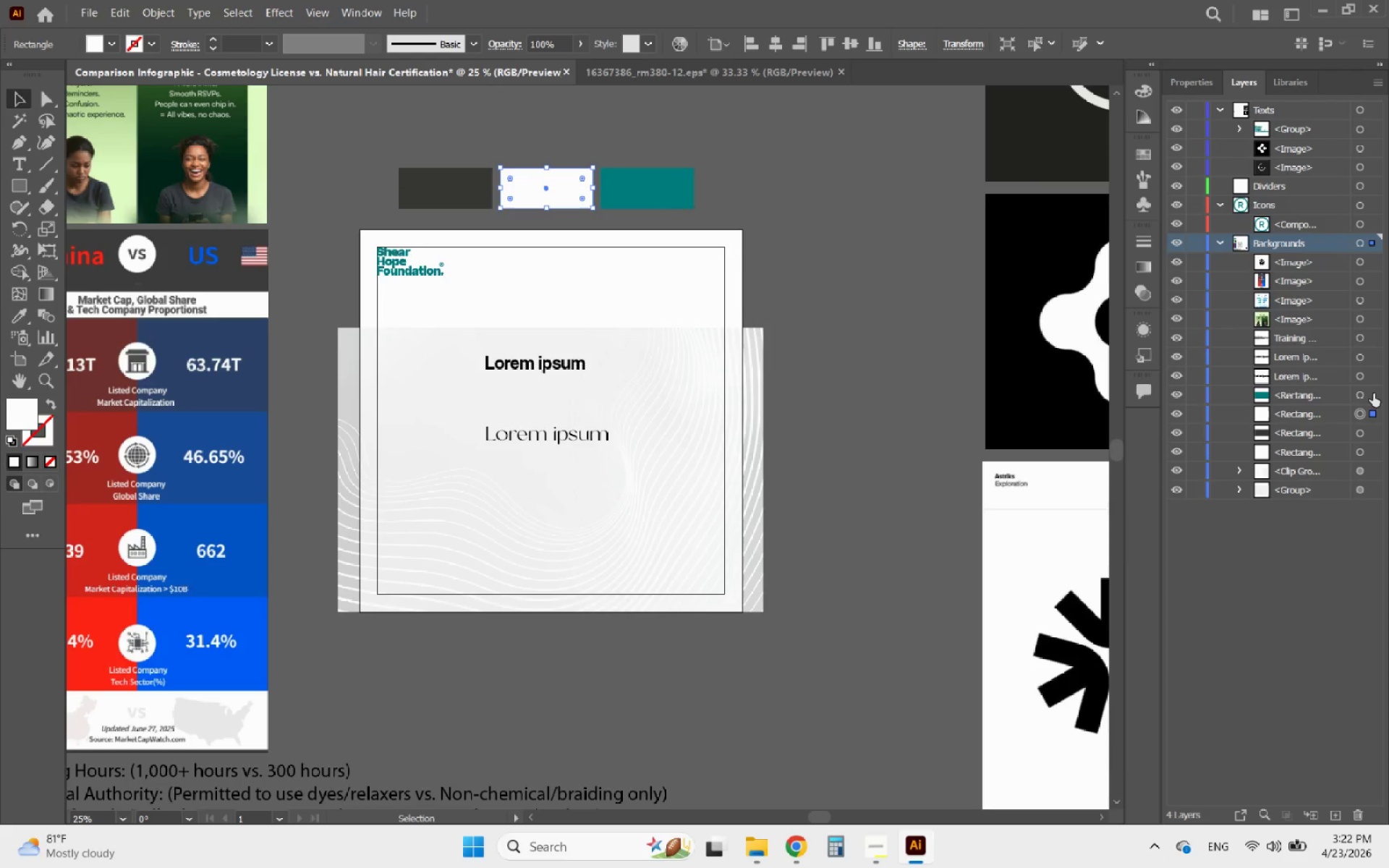 
left_click([1373, 393])
 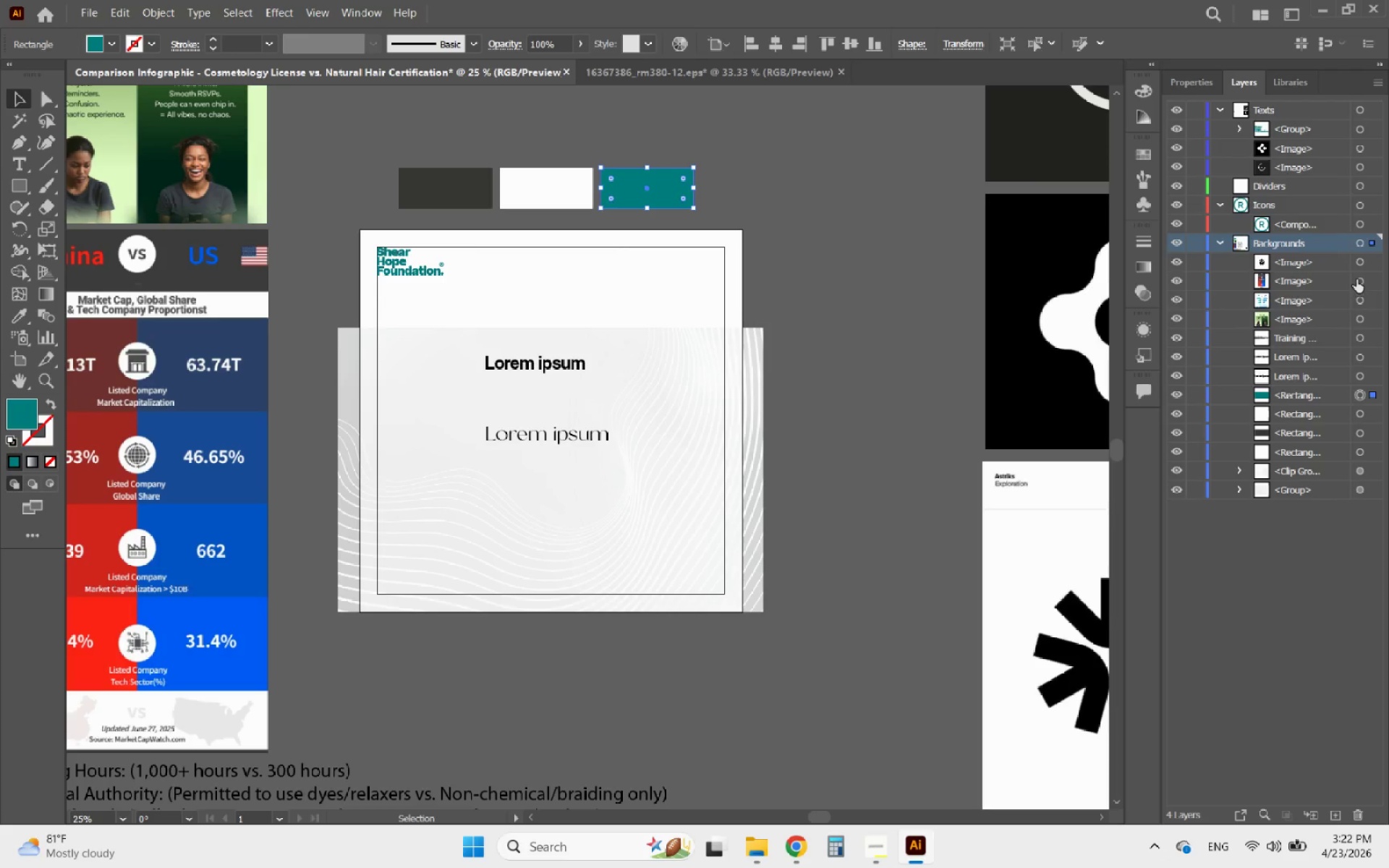 
left_click([1369, 264])
 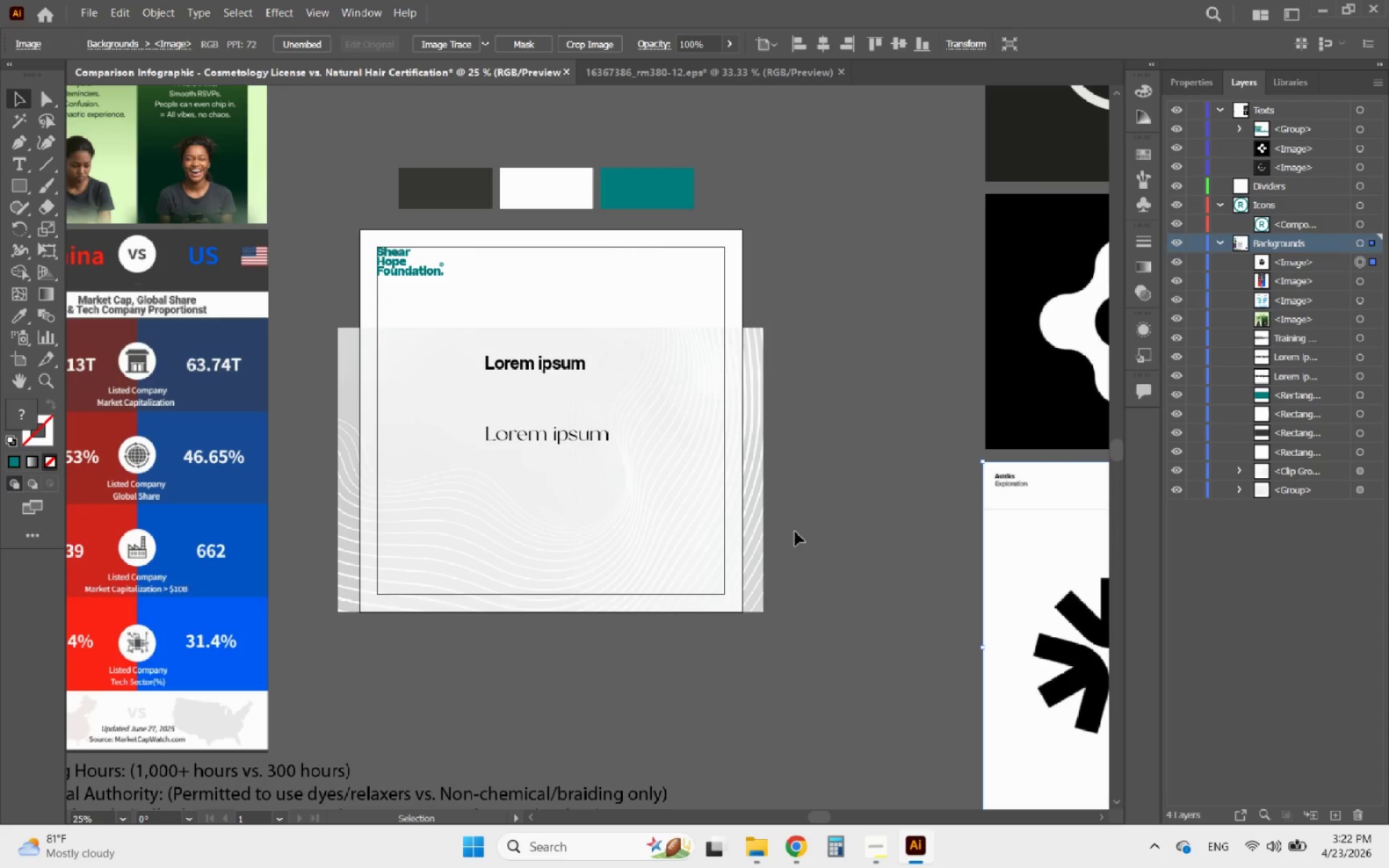 
left_click([794, 582])
 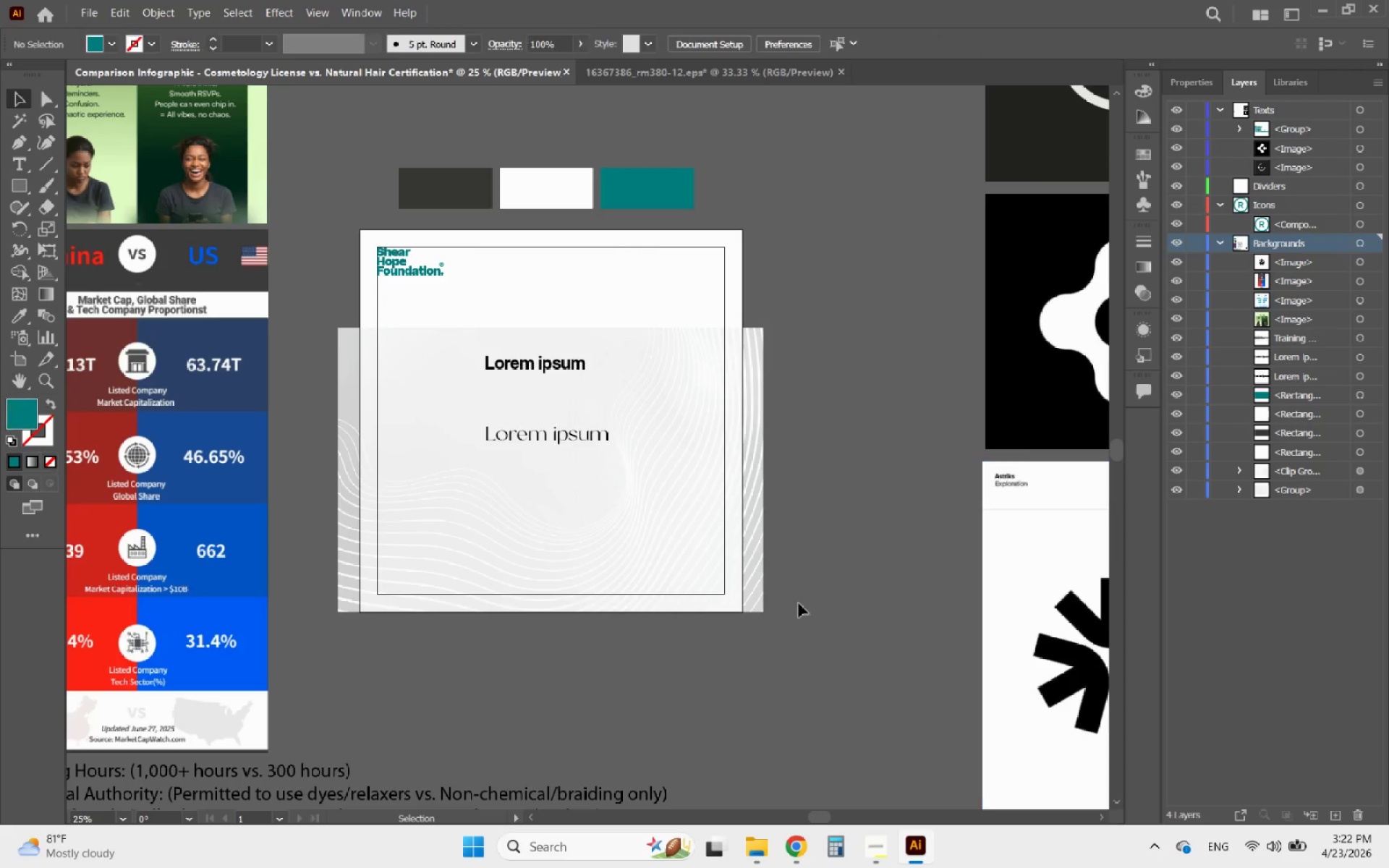 
left_click_drag(start_coordinate=[798, 604], to_coordinate=[753, 545])
 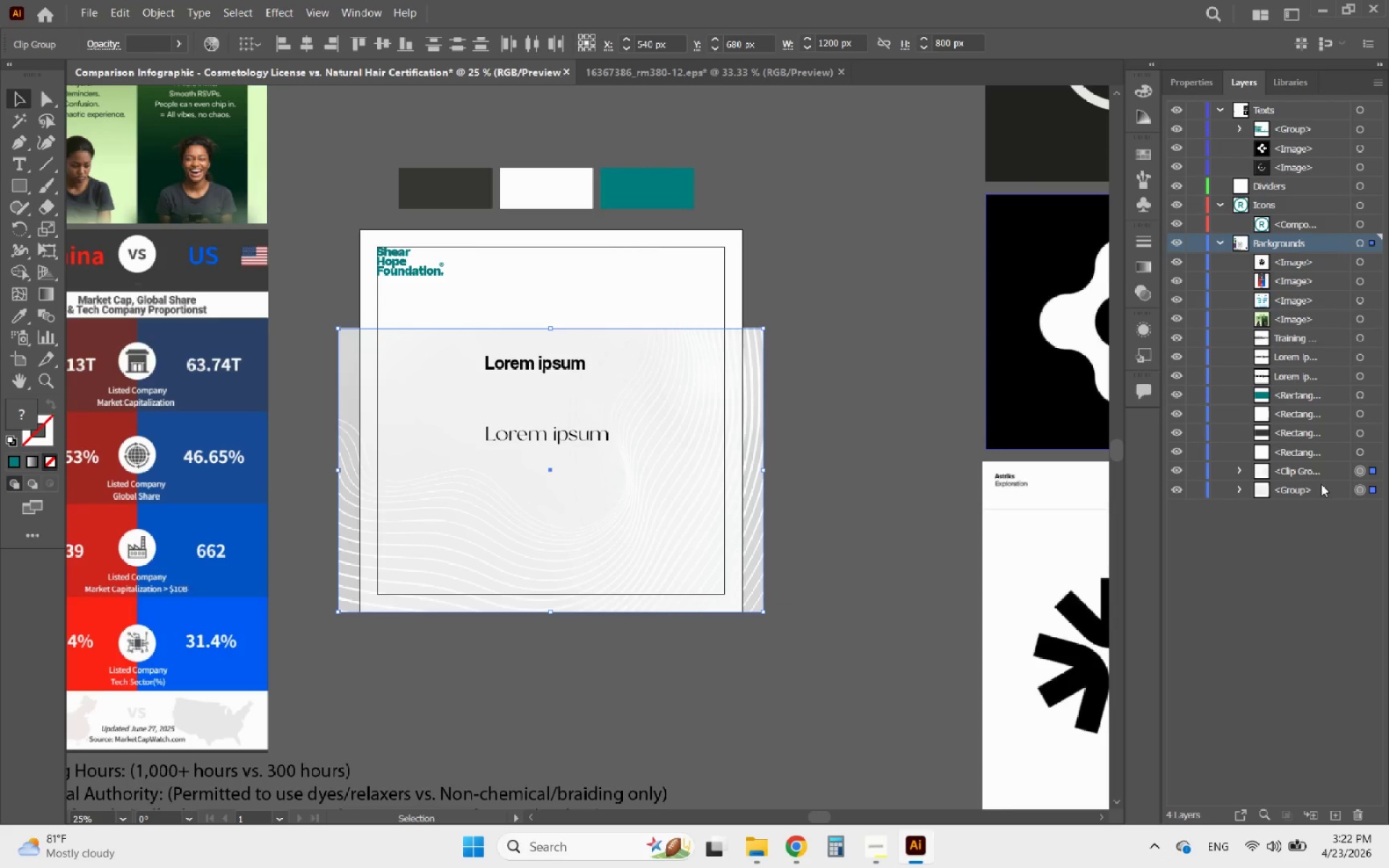 
left_click([1315, 486])
 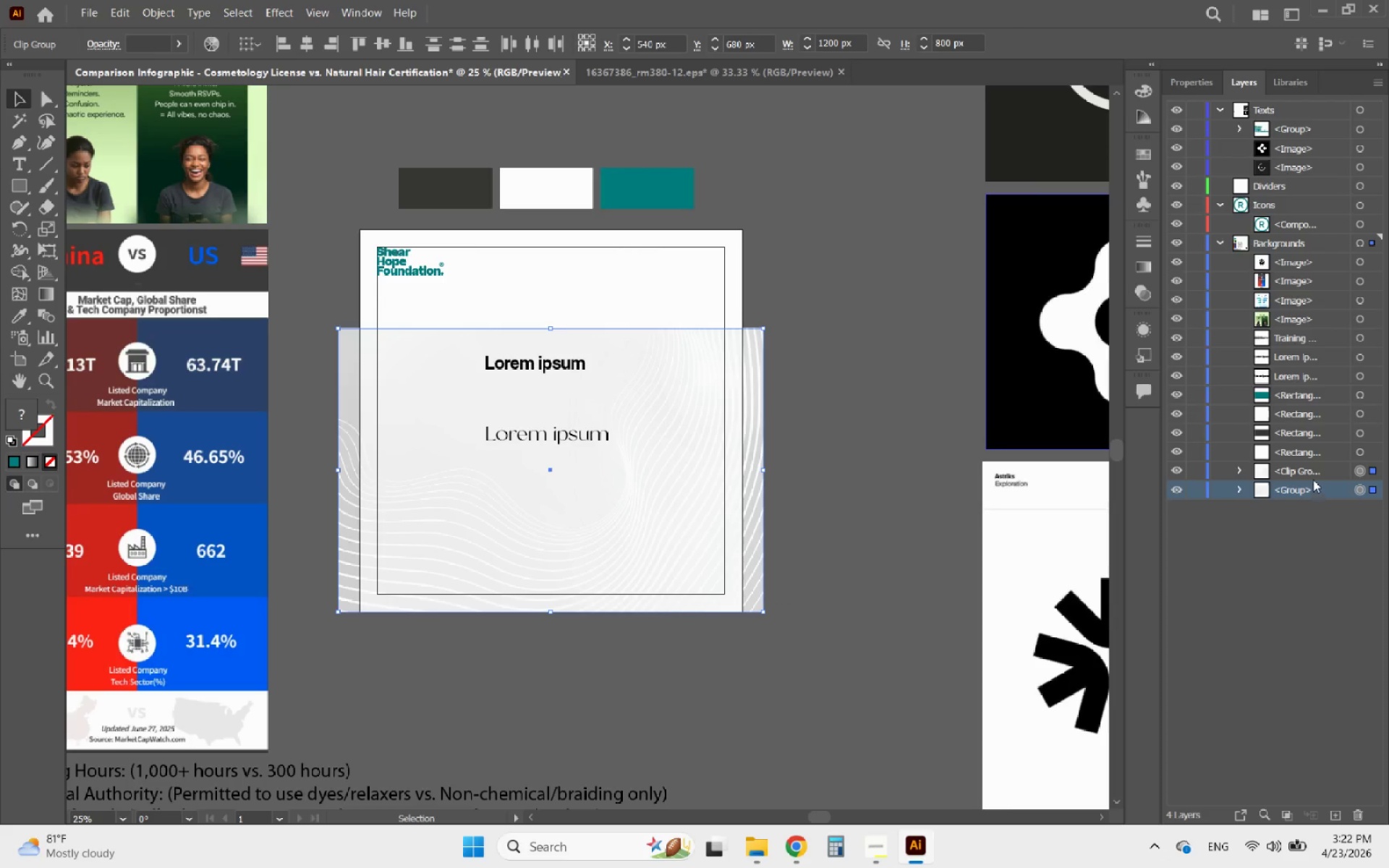 
hold_key(key=ShiftLeft, duration=0.52)
left_click([1312, 471])
 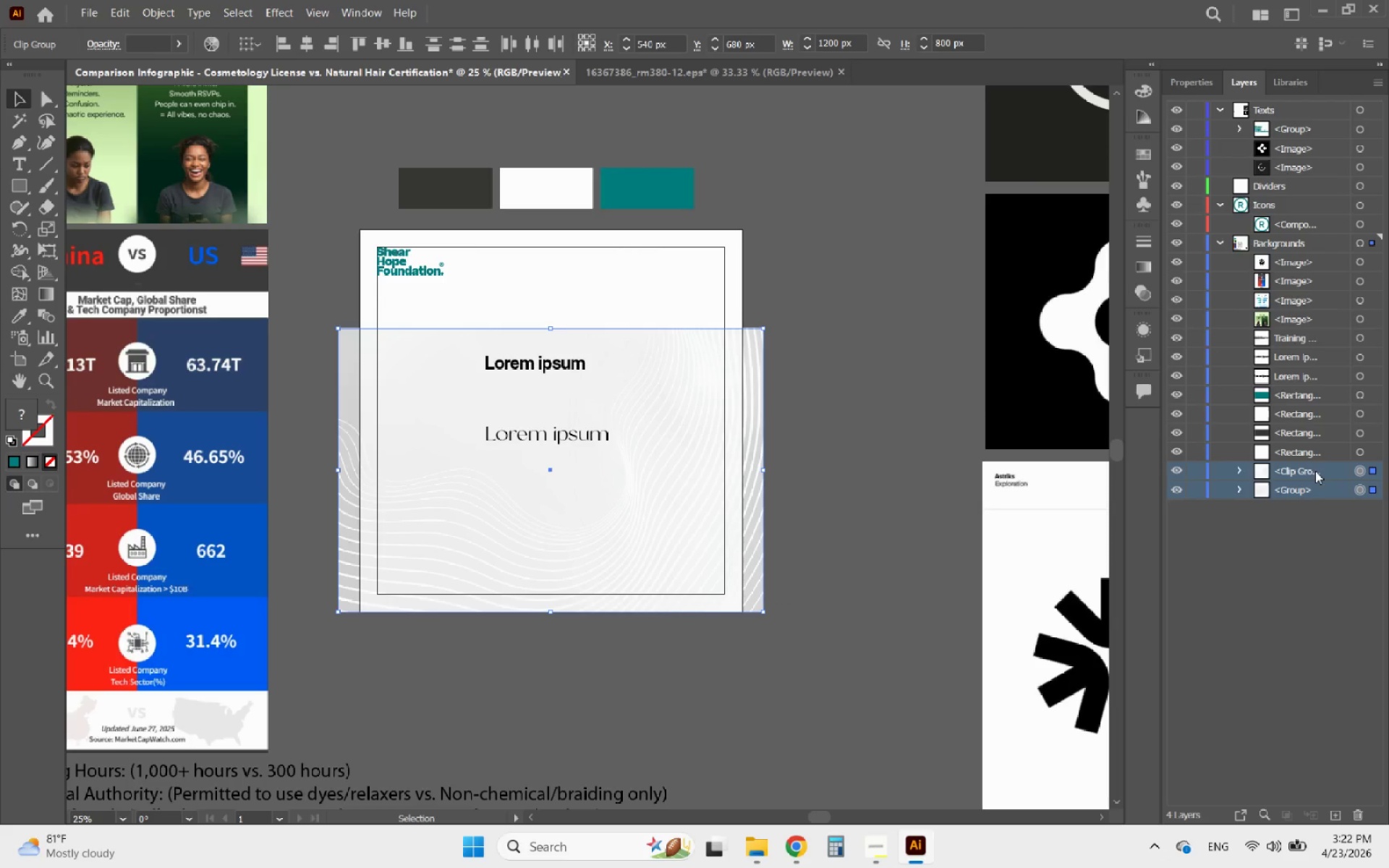 
left_click_drag(start_coordinate=[1316, 470], to_coordinate=[1312, 248])
 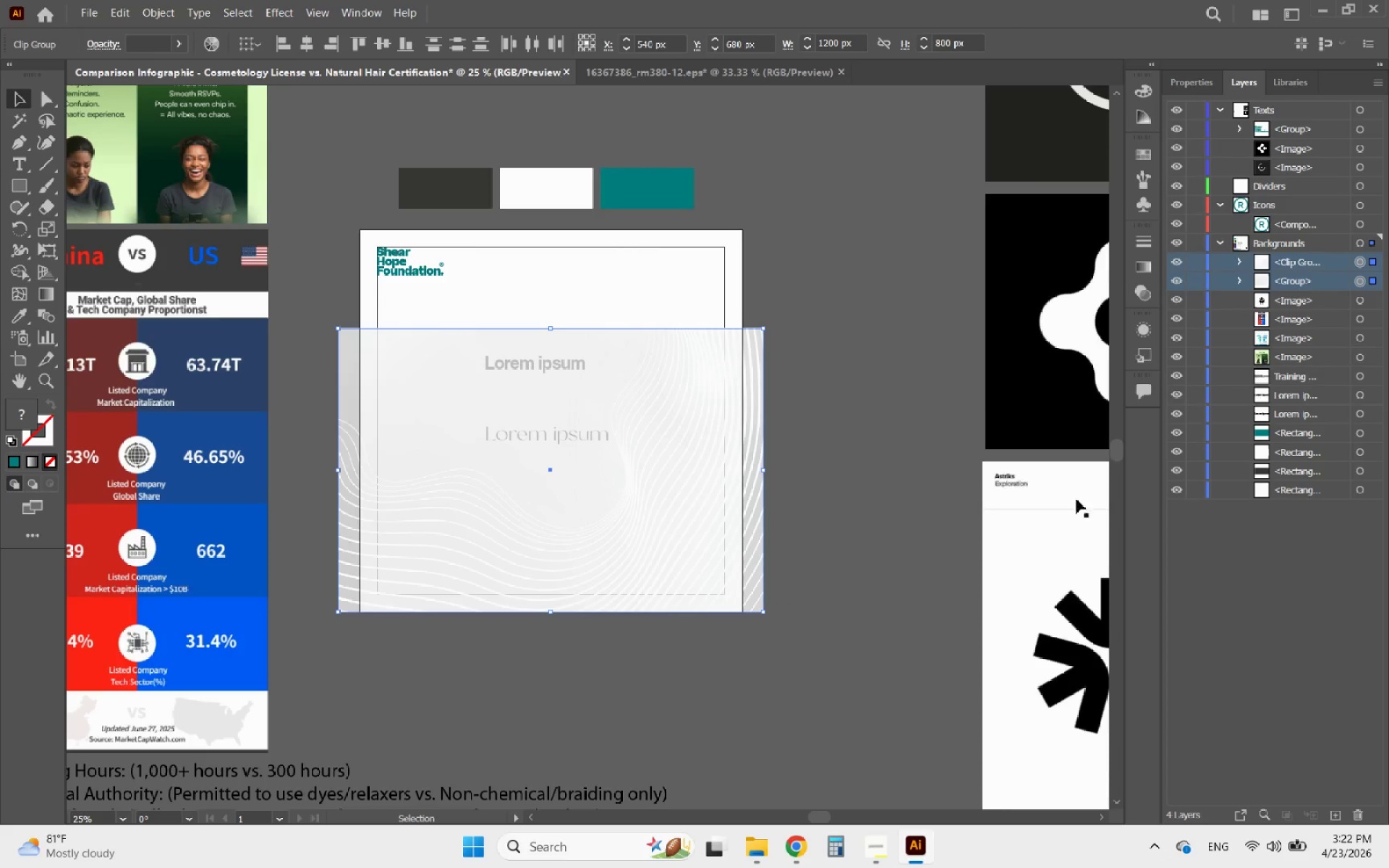 
hold_key(key=AltLeft, duration=1.45)
scroll: coordinate [676, 637], scroll_direction: up, amount: 4.0
 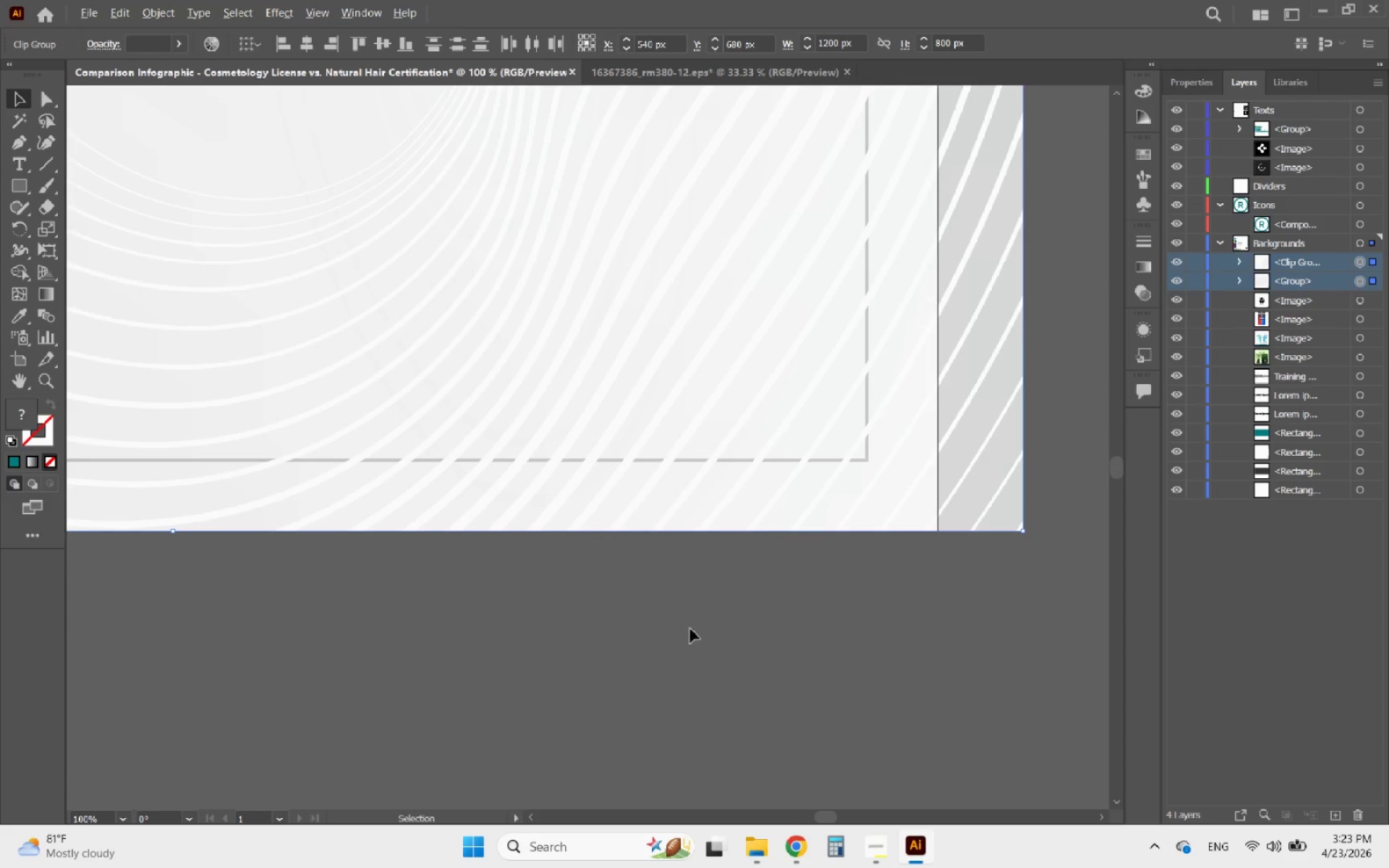 
scroll: coordinate [694, 626], scroll_direction: down, amount: 4.0
 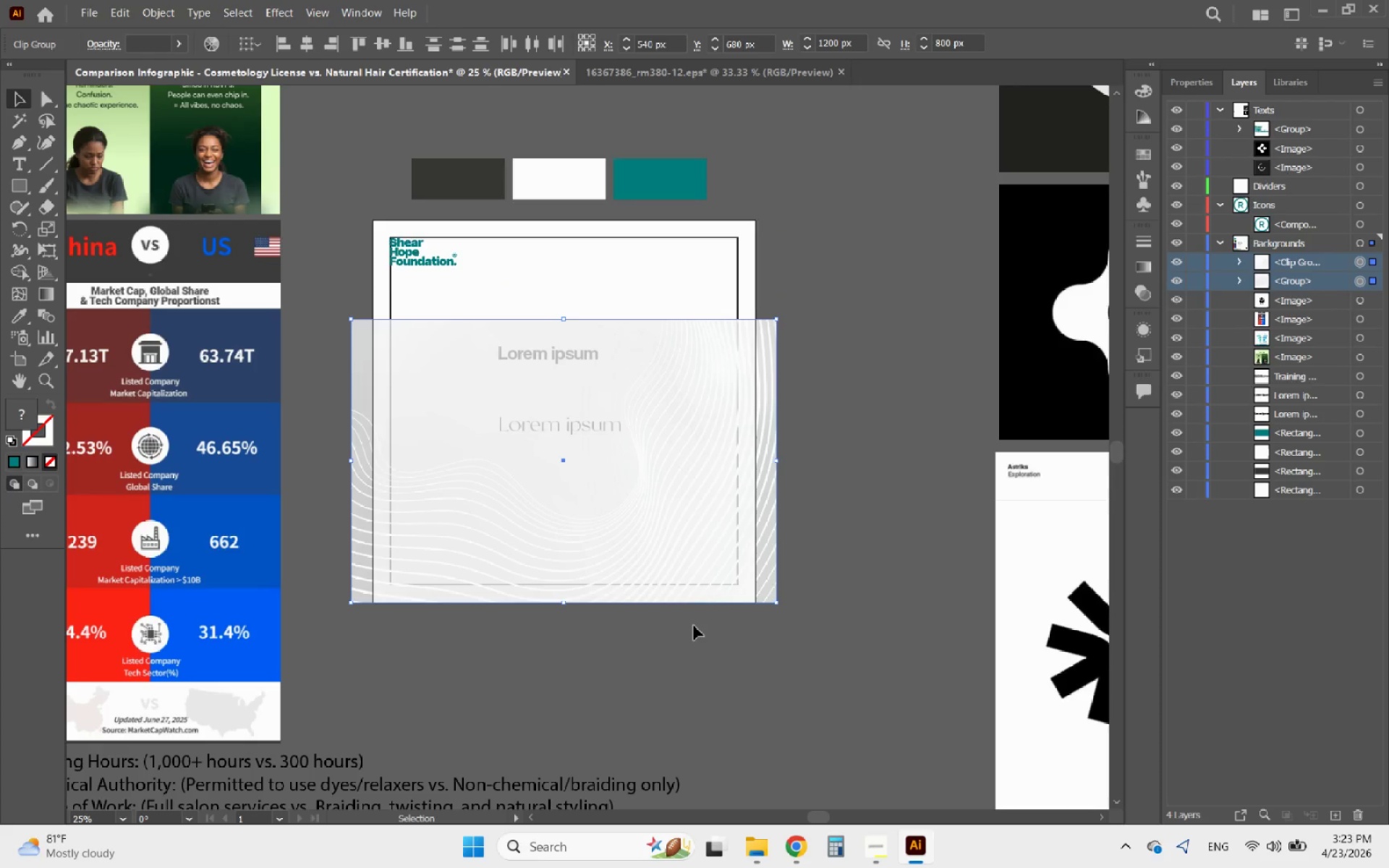 
key(Delete)
 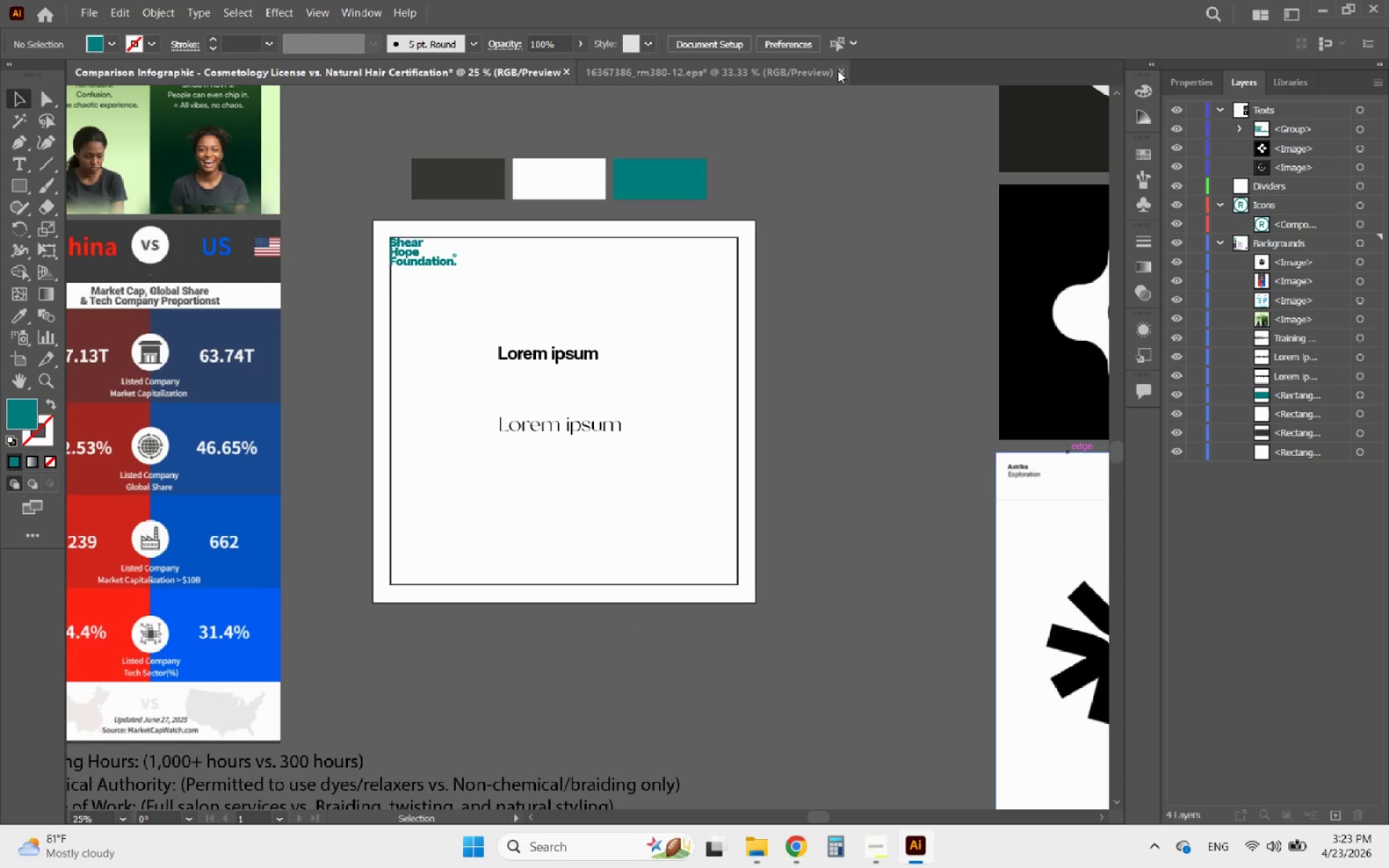 
wait(8.91)
 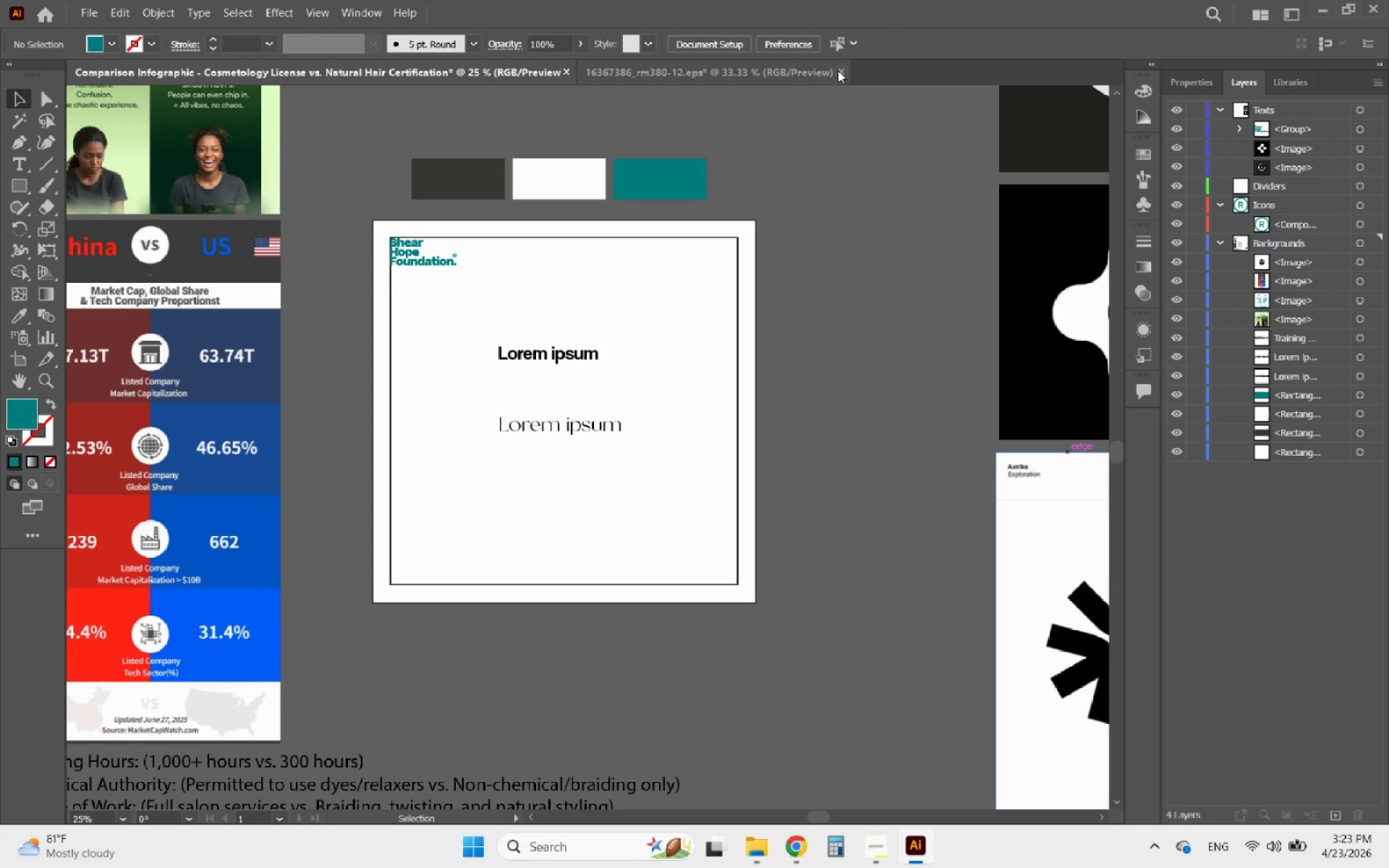 
left_click([839, 72])
 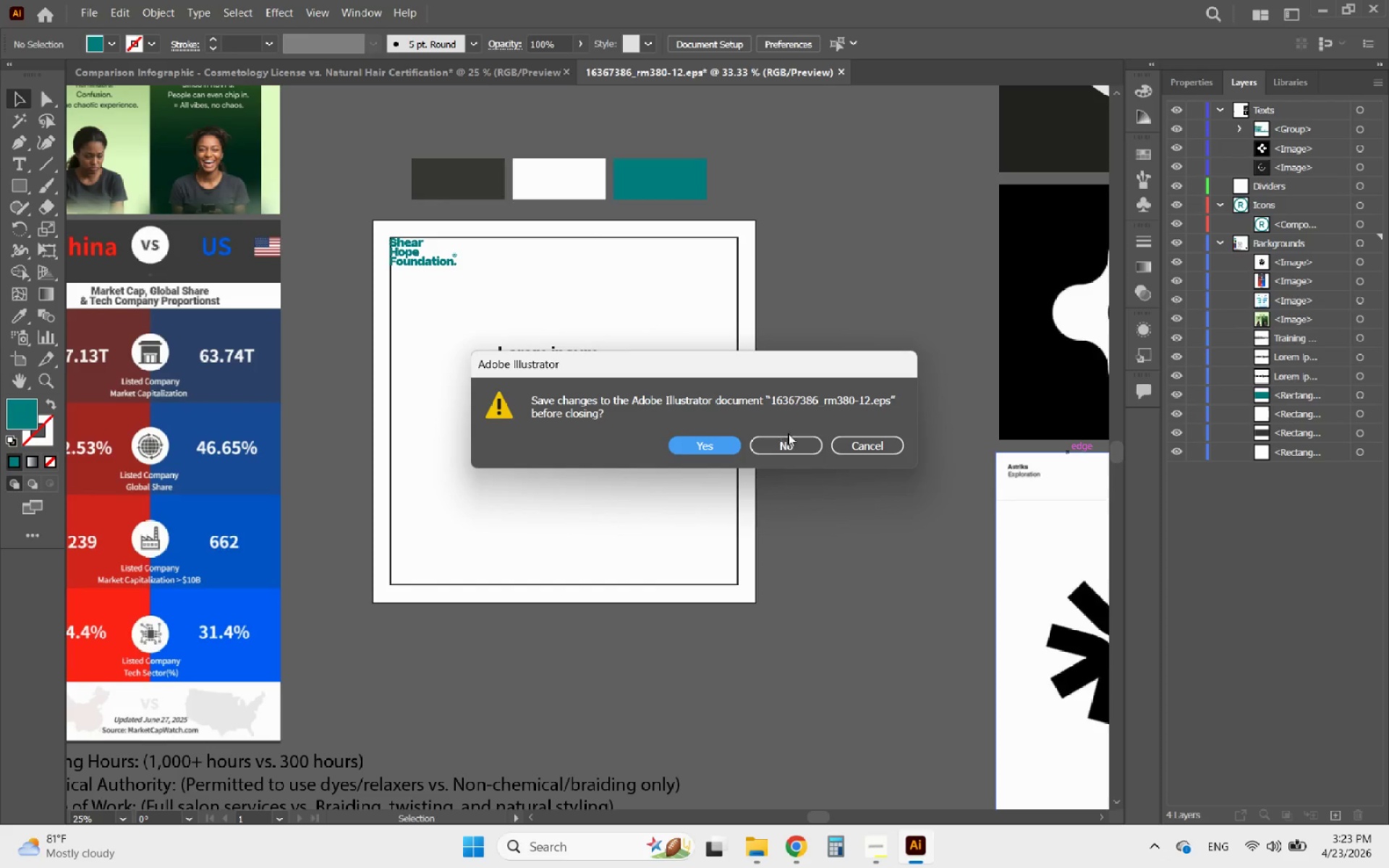 
left_click([788, 439])
 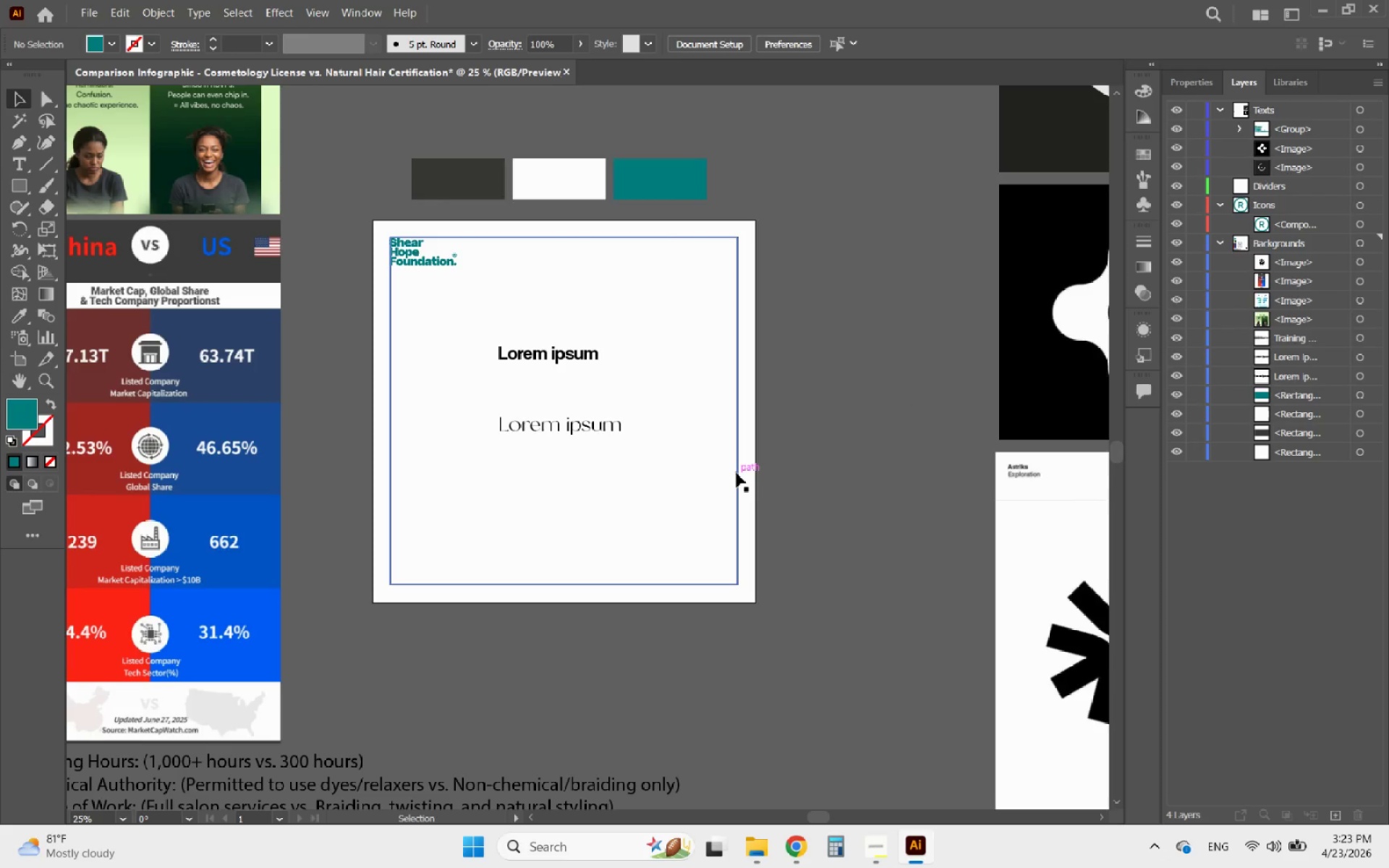 
wait(15.25)
 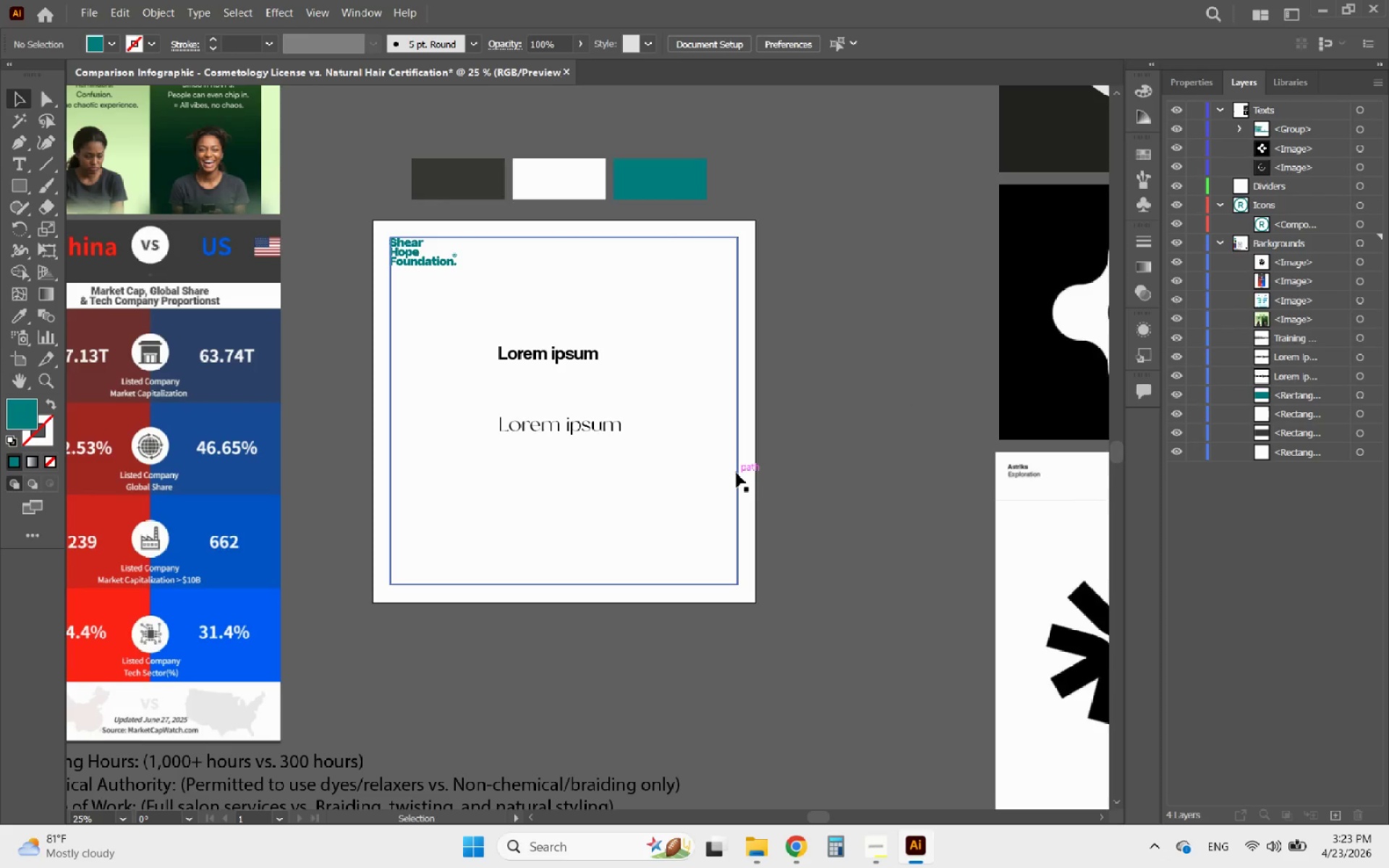 
hold_key(key=AltLeft, duration=1.34)
scroll: coordinate [619, 302], scroll_direction: up, amount: 6.0
 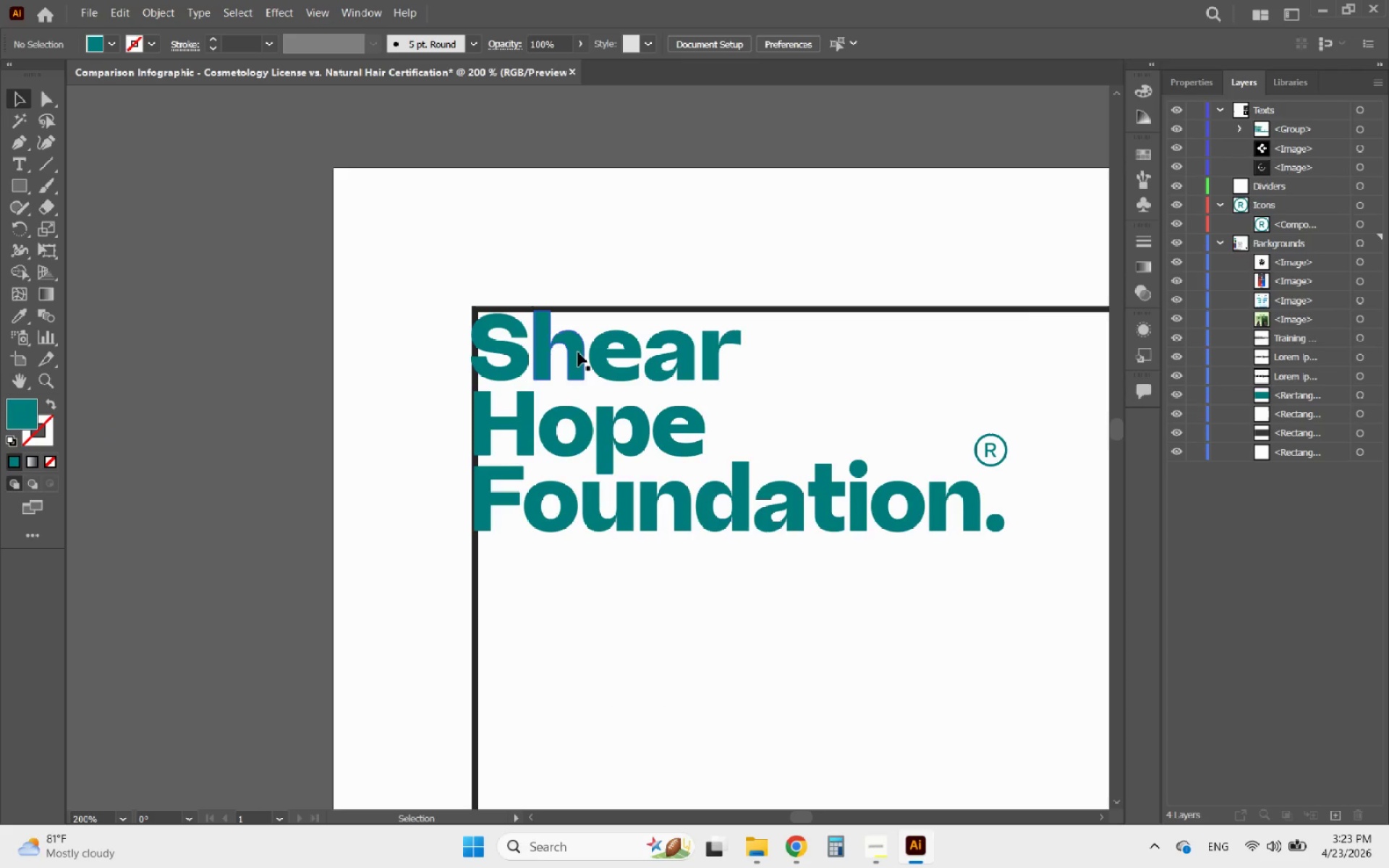 
hold_key(key=AltLeft, duration=2.25)
scroll: coordinate [516, 345], scroll_direction: down, amount: 6.0
 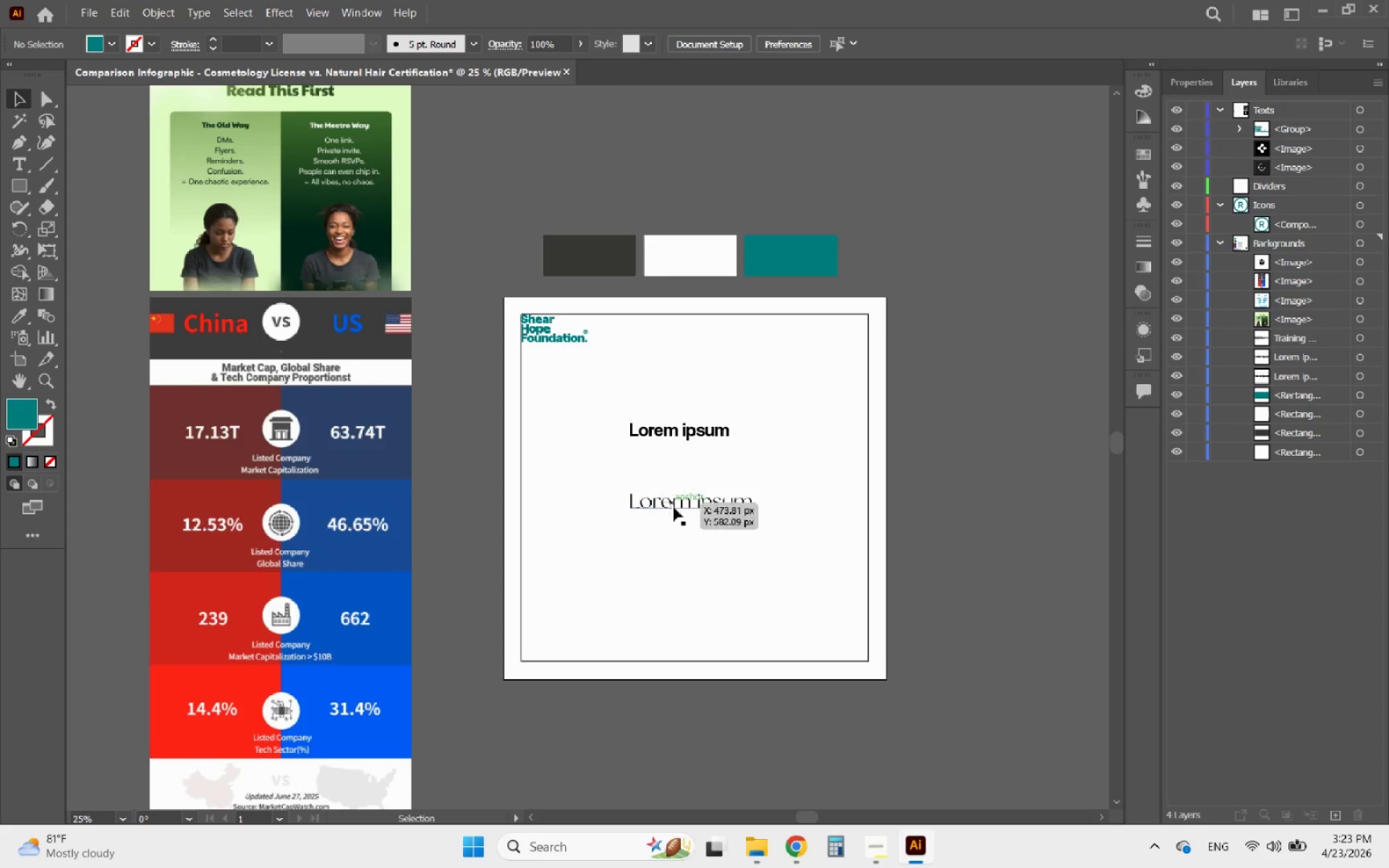 
hold_key(key=AltLeft, duration=2.92)
scroll: coordinate [517, 273], scroll_direction: up, amount: 4.0
 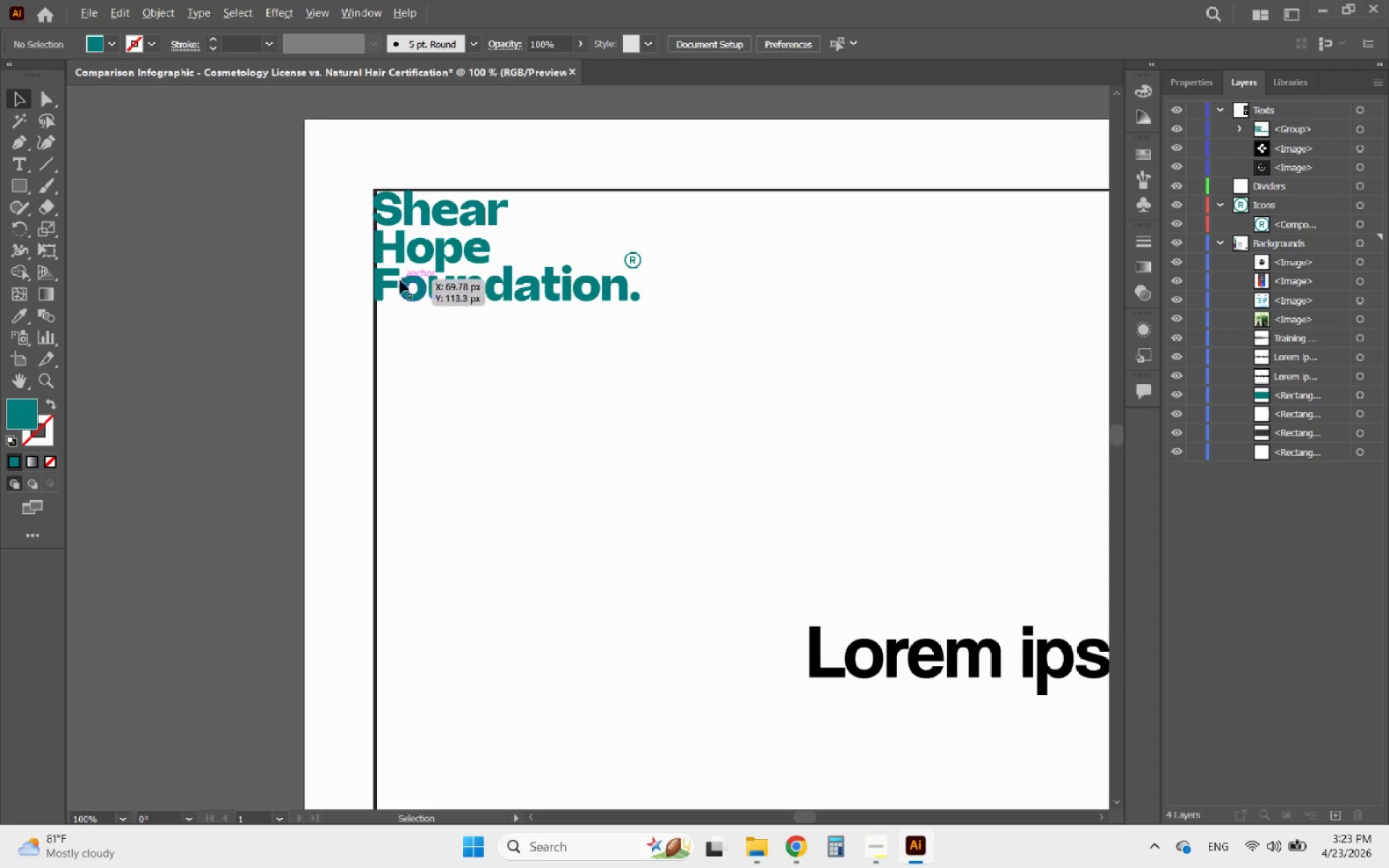 
scroll: coordinate [332, 273], scroll_direction: down, amount: 4.0
 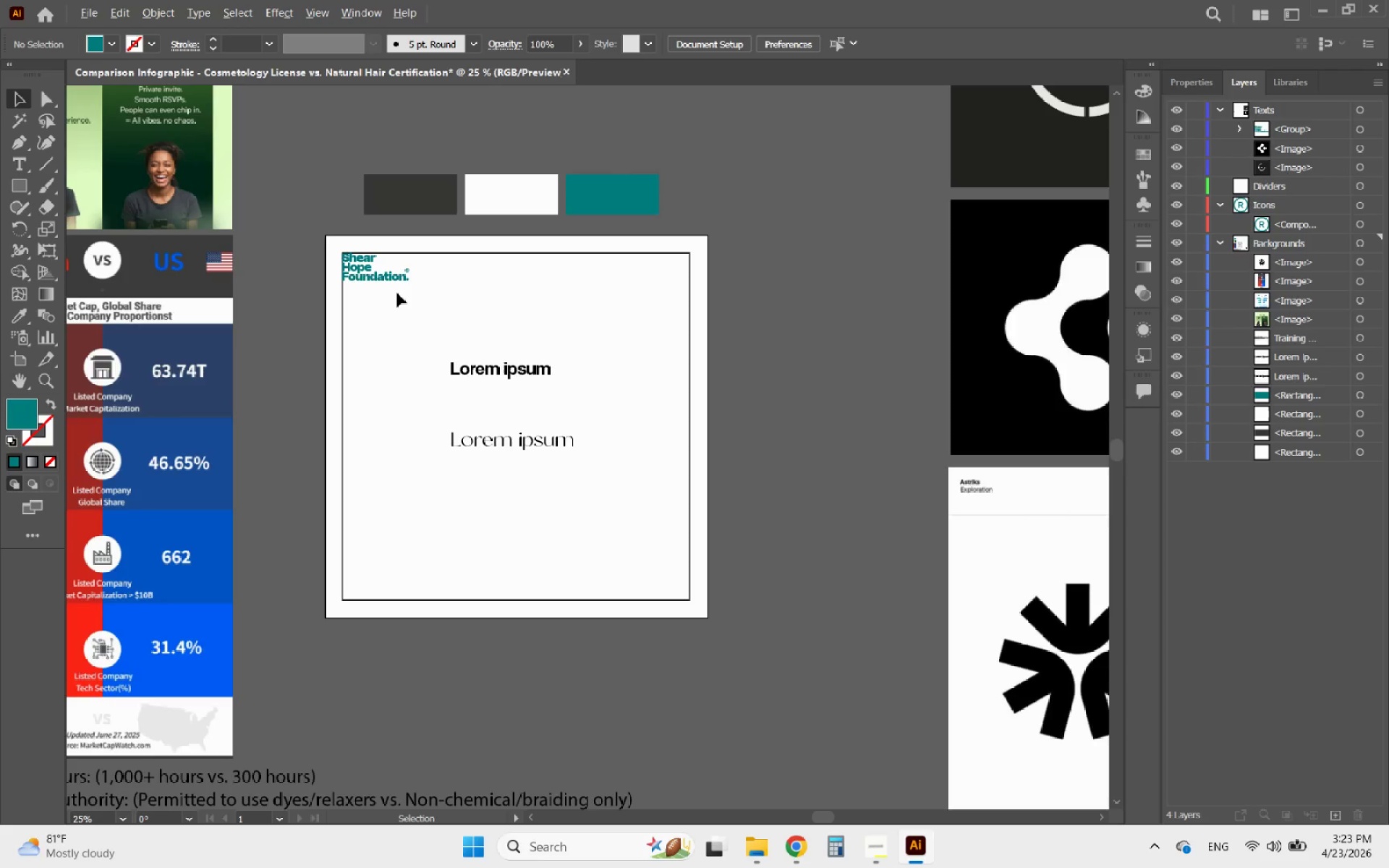 
scroll: coordinate [450, 318], scroll_direction: up, amount: 1.0
 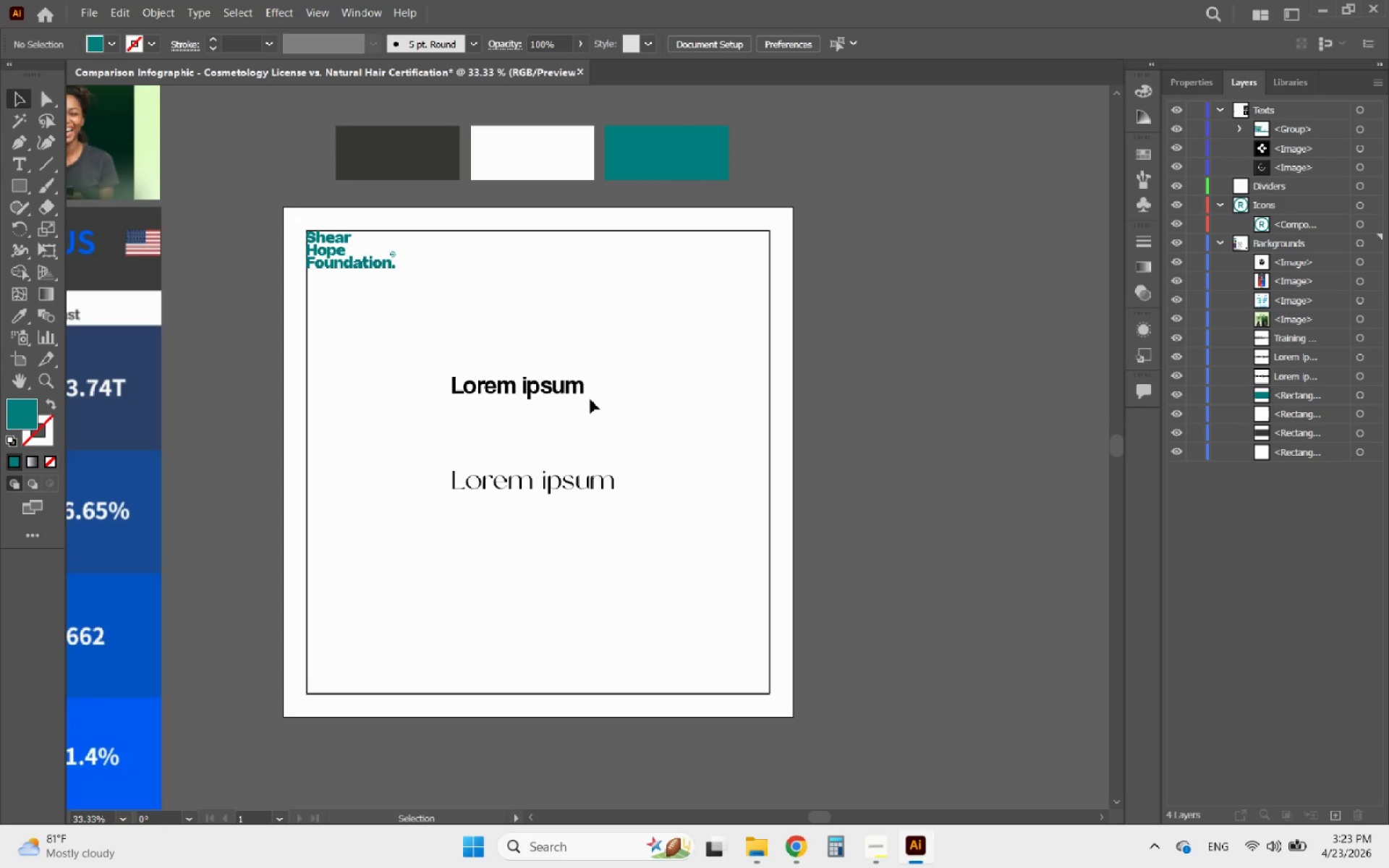 
left_click([553, 395])
 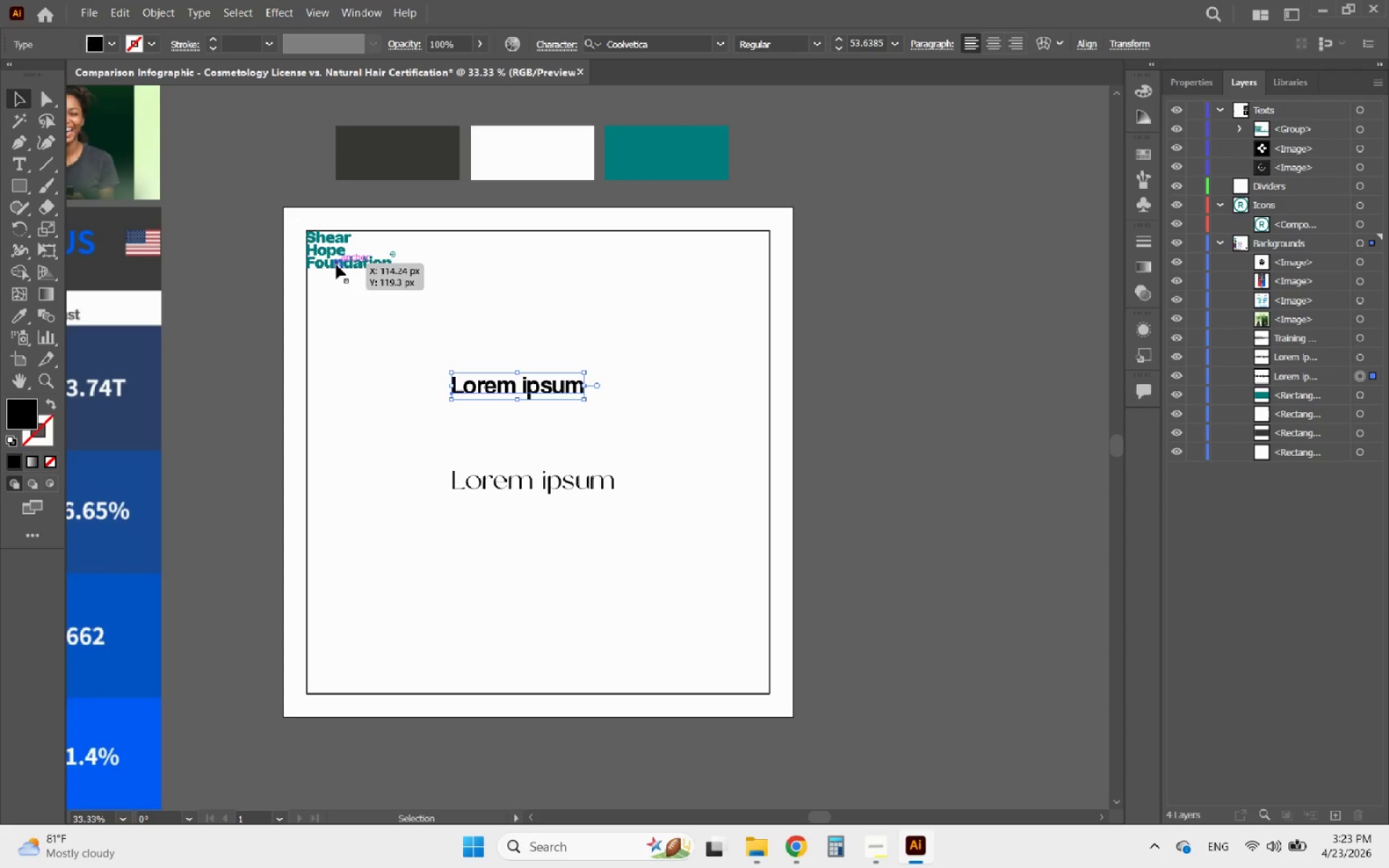 
left_click_drag(start_coordinate=[336, 265], to_coordinate=[369, 369])
 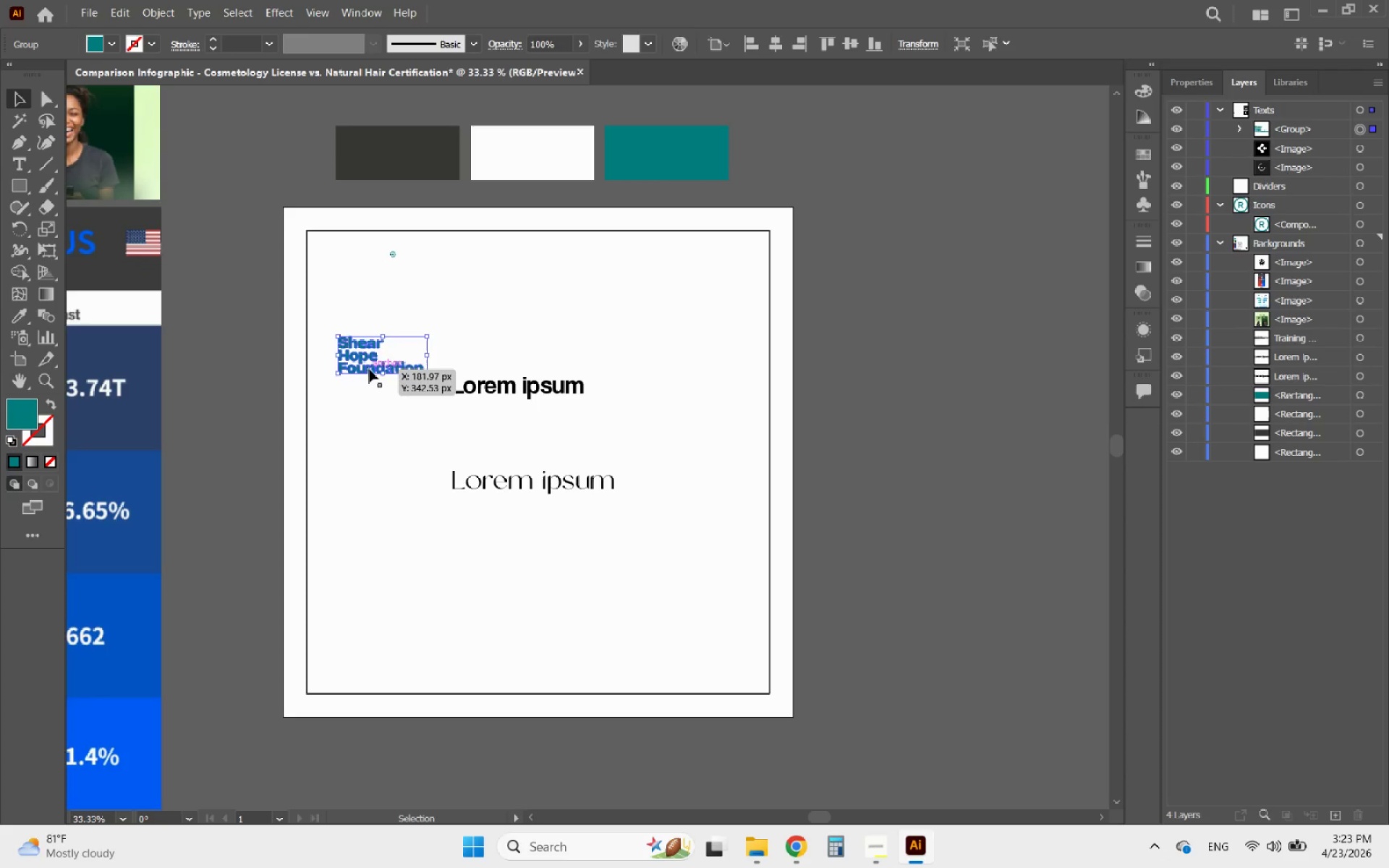 
key(Control+ControlLeft)
 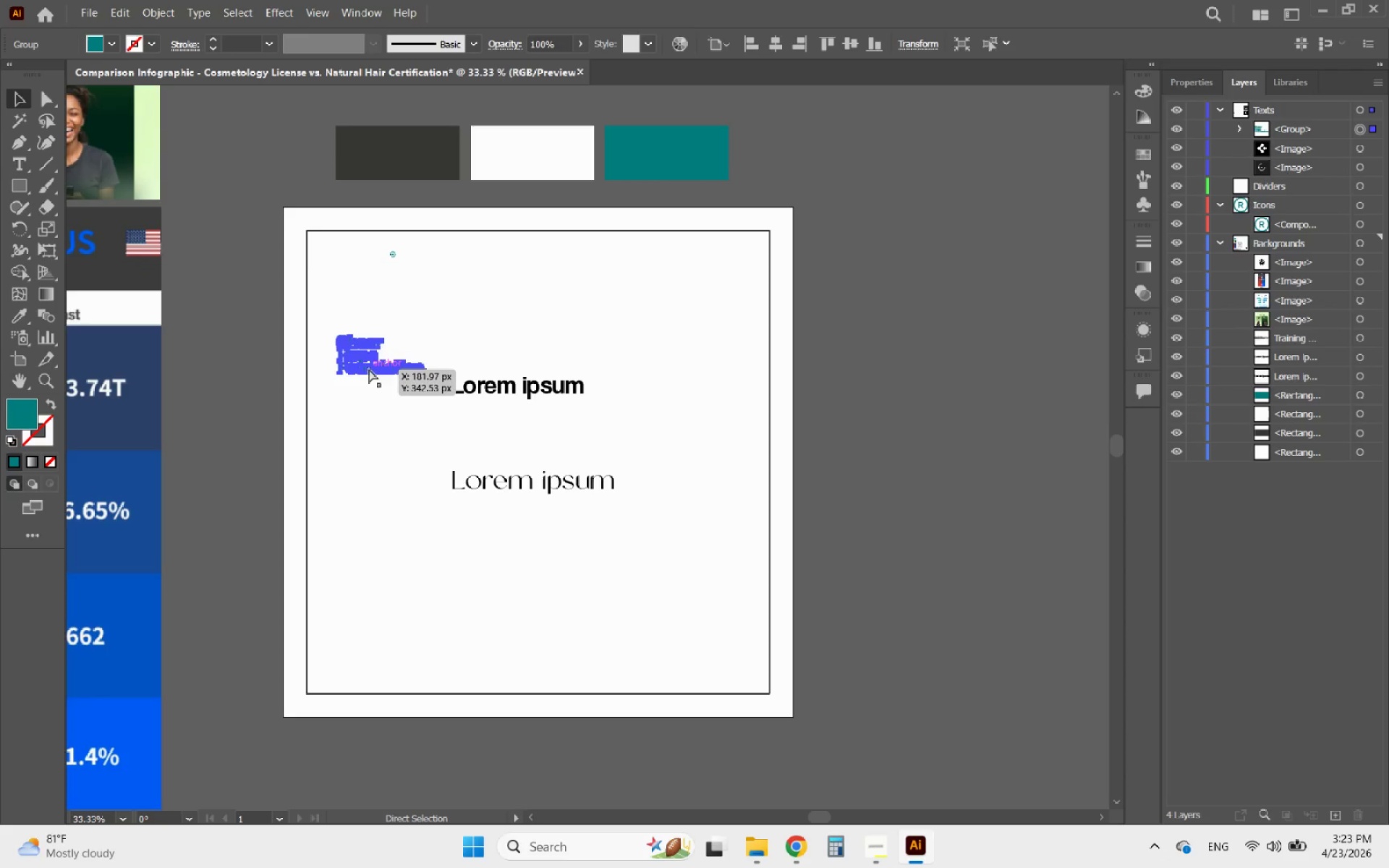 
key(Control+Z)
 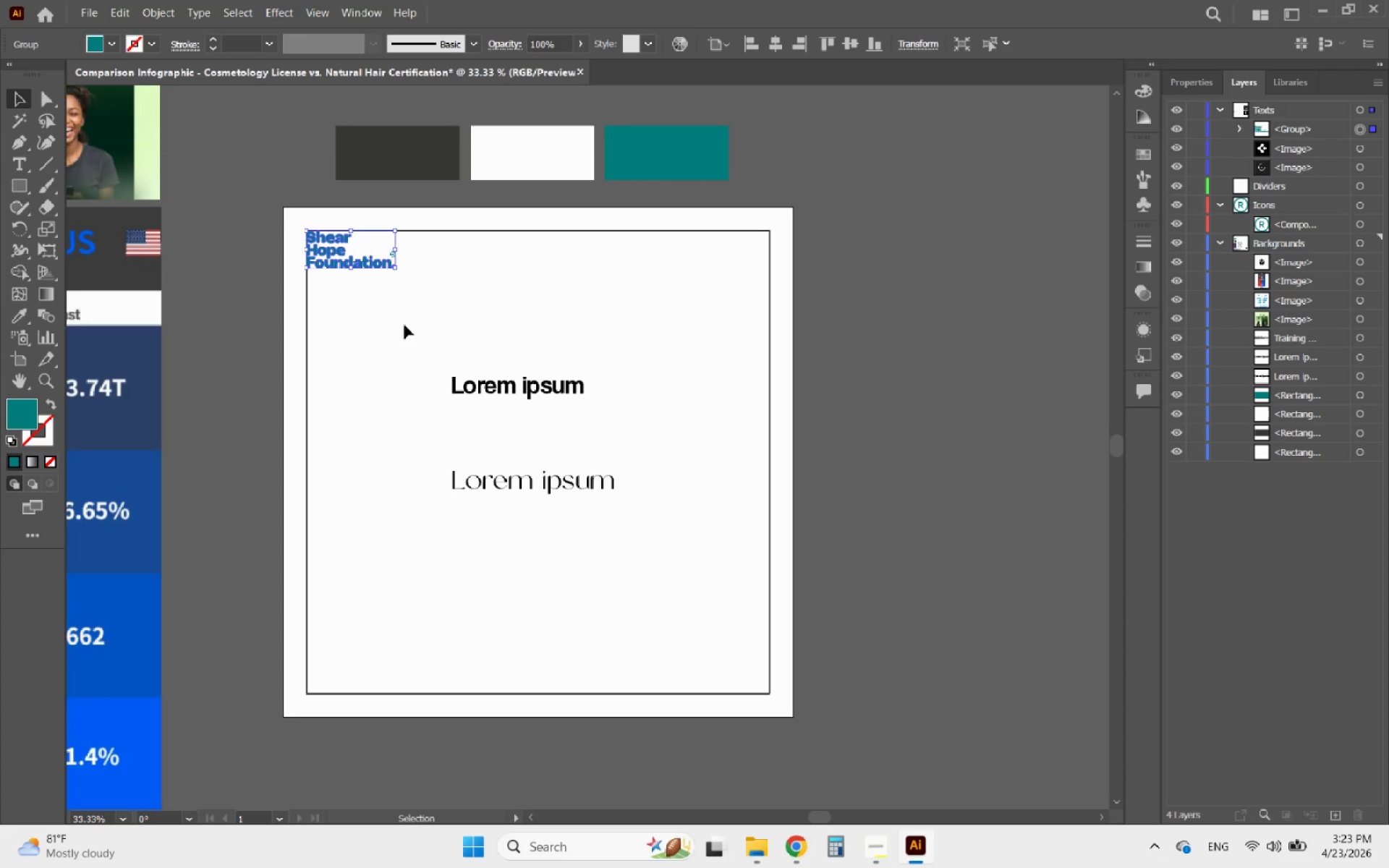 
left_click_drag(start_coordinate=[407, 315], to_coordinate=[320, 242])
 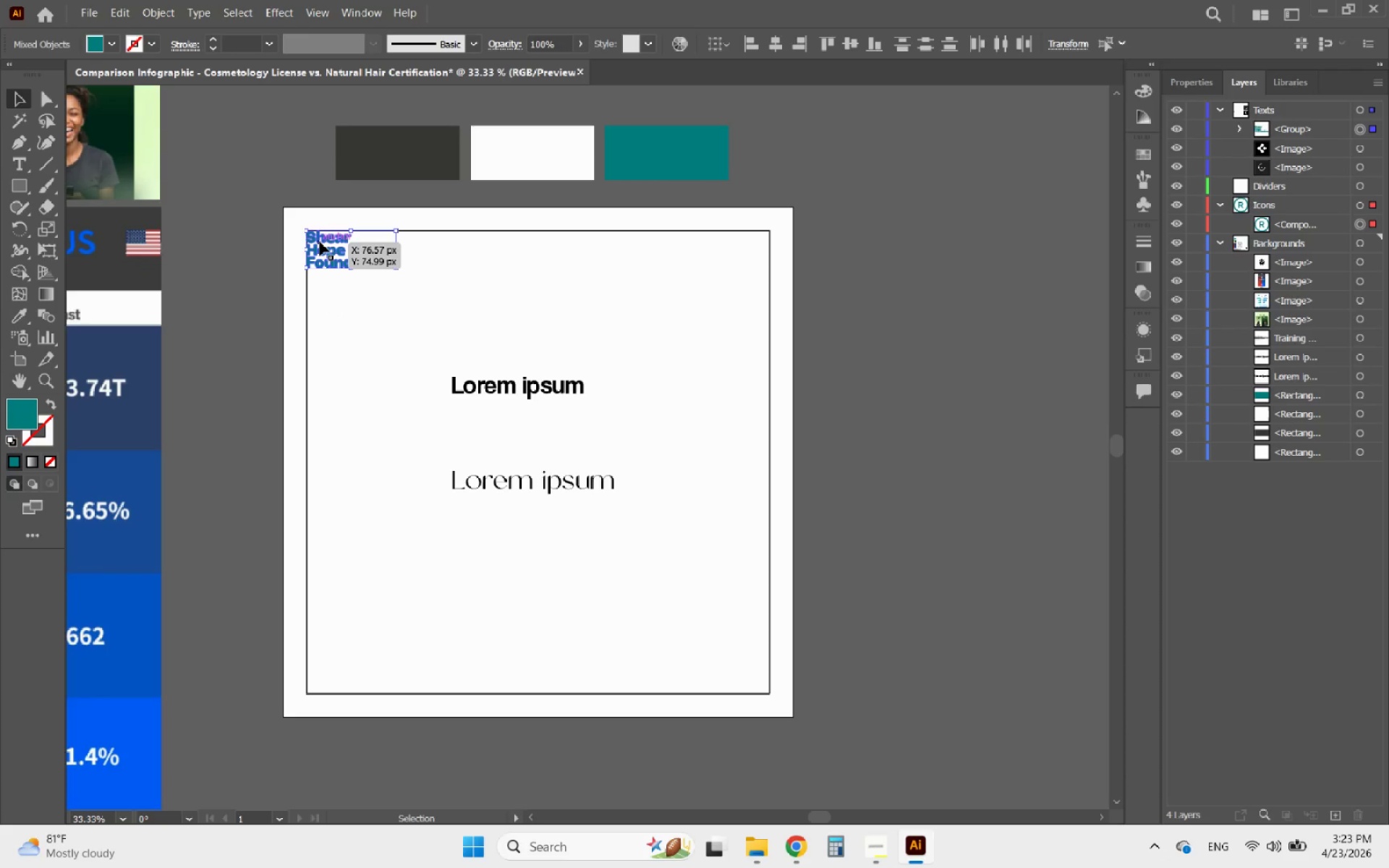 
left_click_drag(start_coordinate=[320, 242], to_coordinate=[344, 666])
 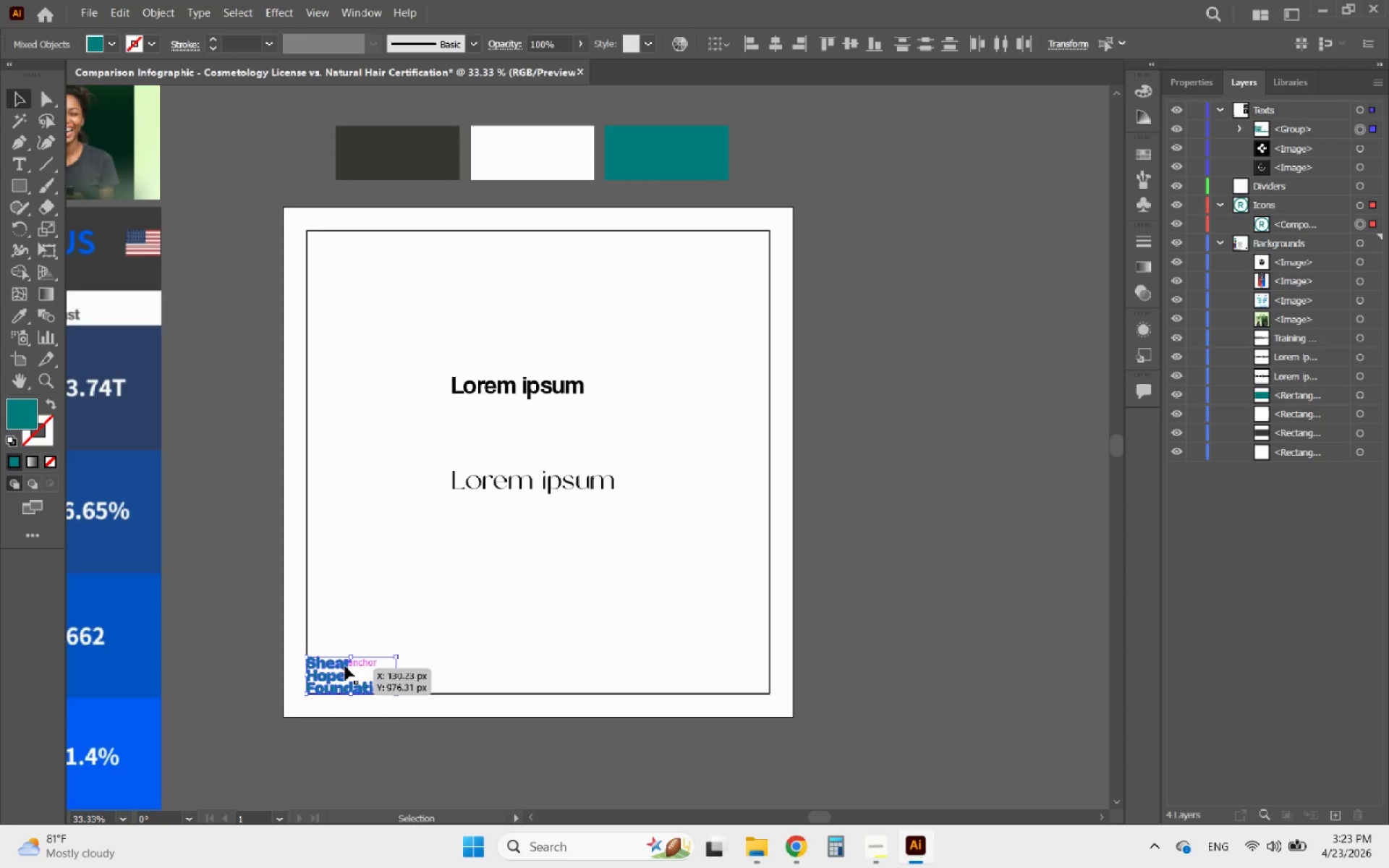 
hold_key(key=ShiftLeft, duration=1.62)
 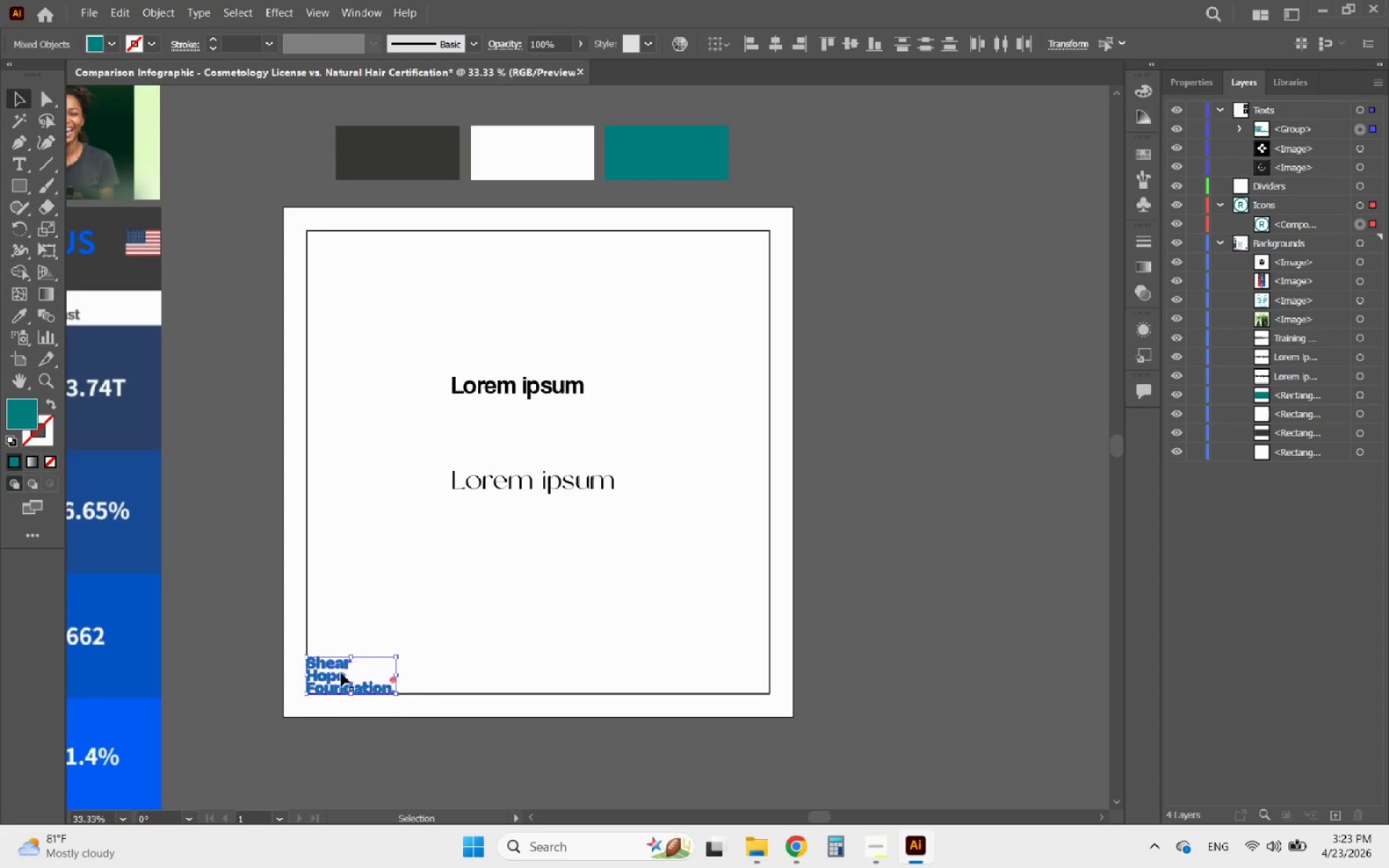 
hold_key(key=MetaLeft, duration=0.31)
 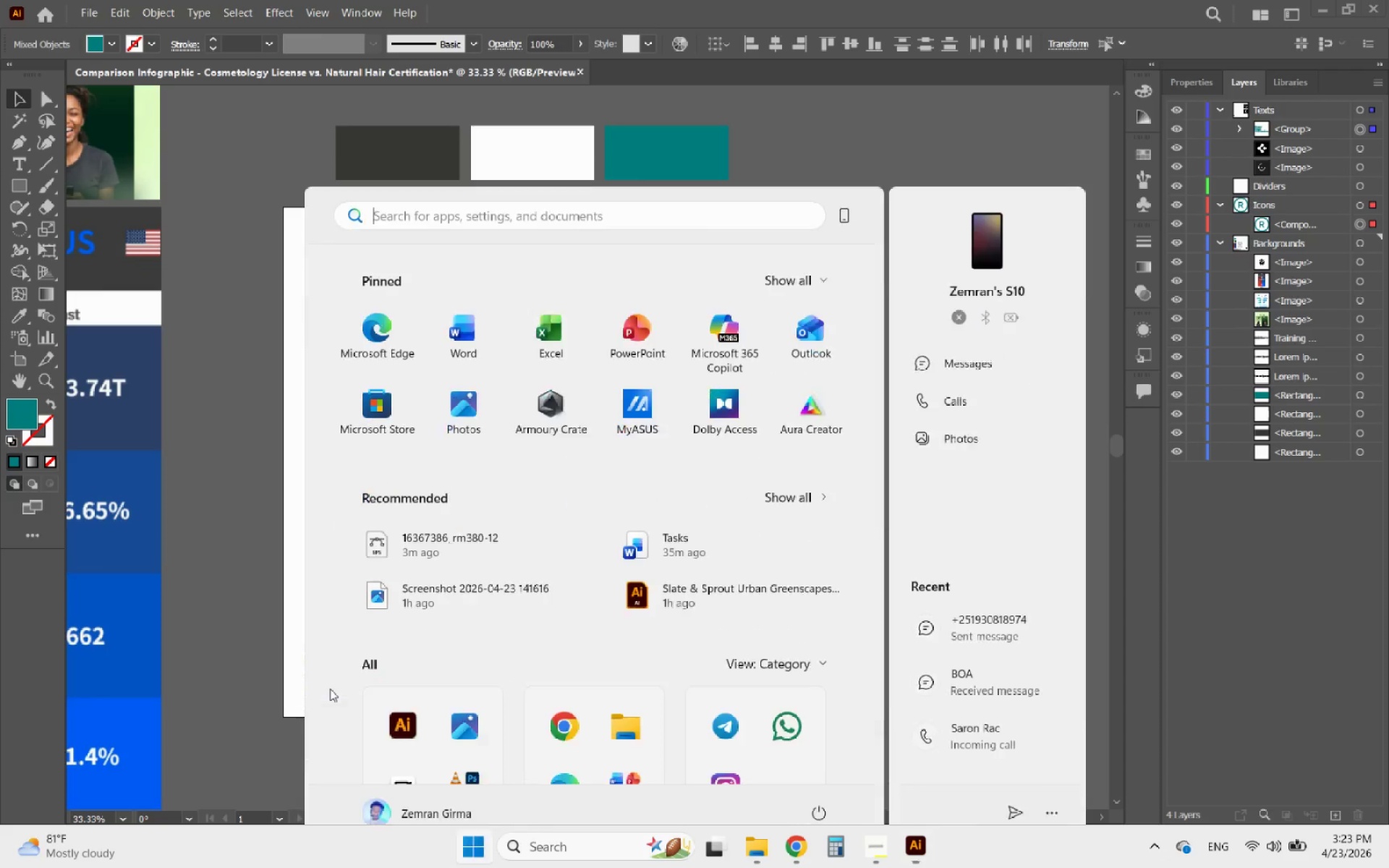 
key(Alt+AltLeft)
 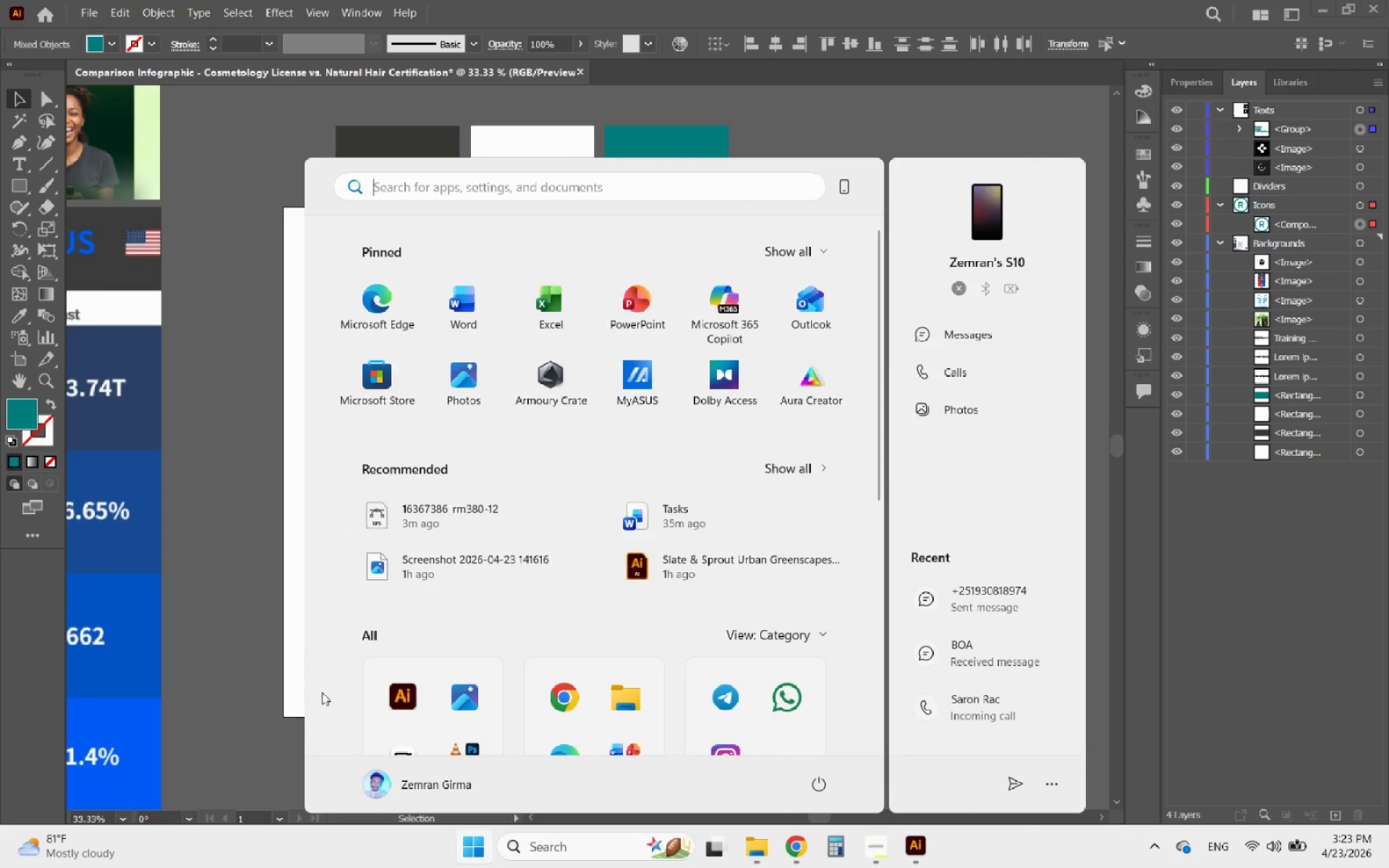 
key(Meta+MetaLeft)
 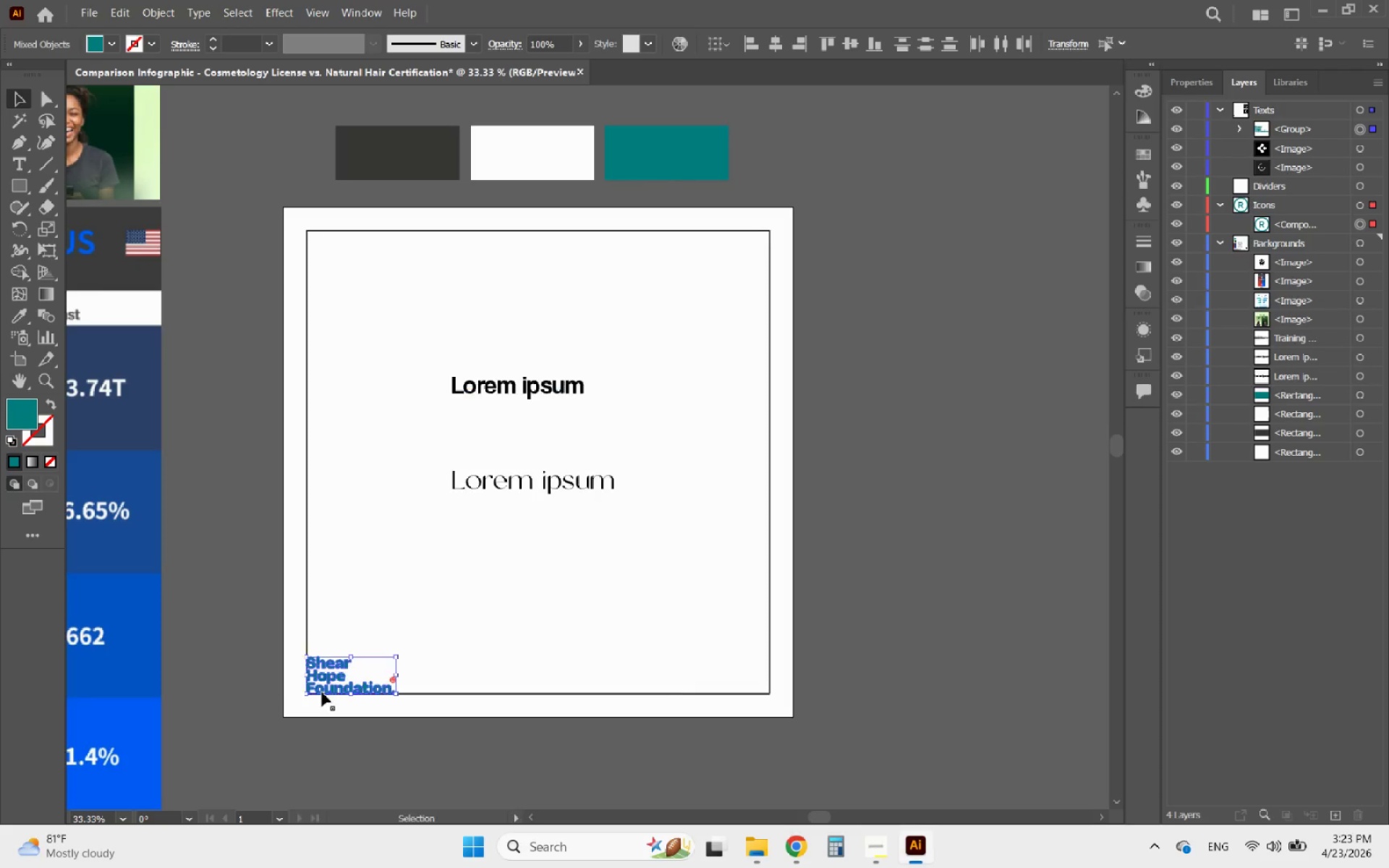 
hold_key(key=AltLeft, duration=0.89)
scroll: coordinate [321, 692], scroll_direction: up, amount: 5.0
 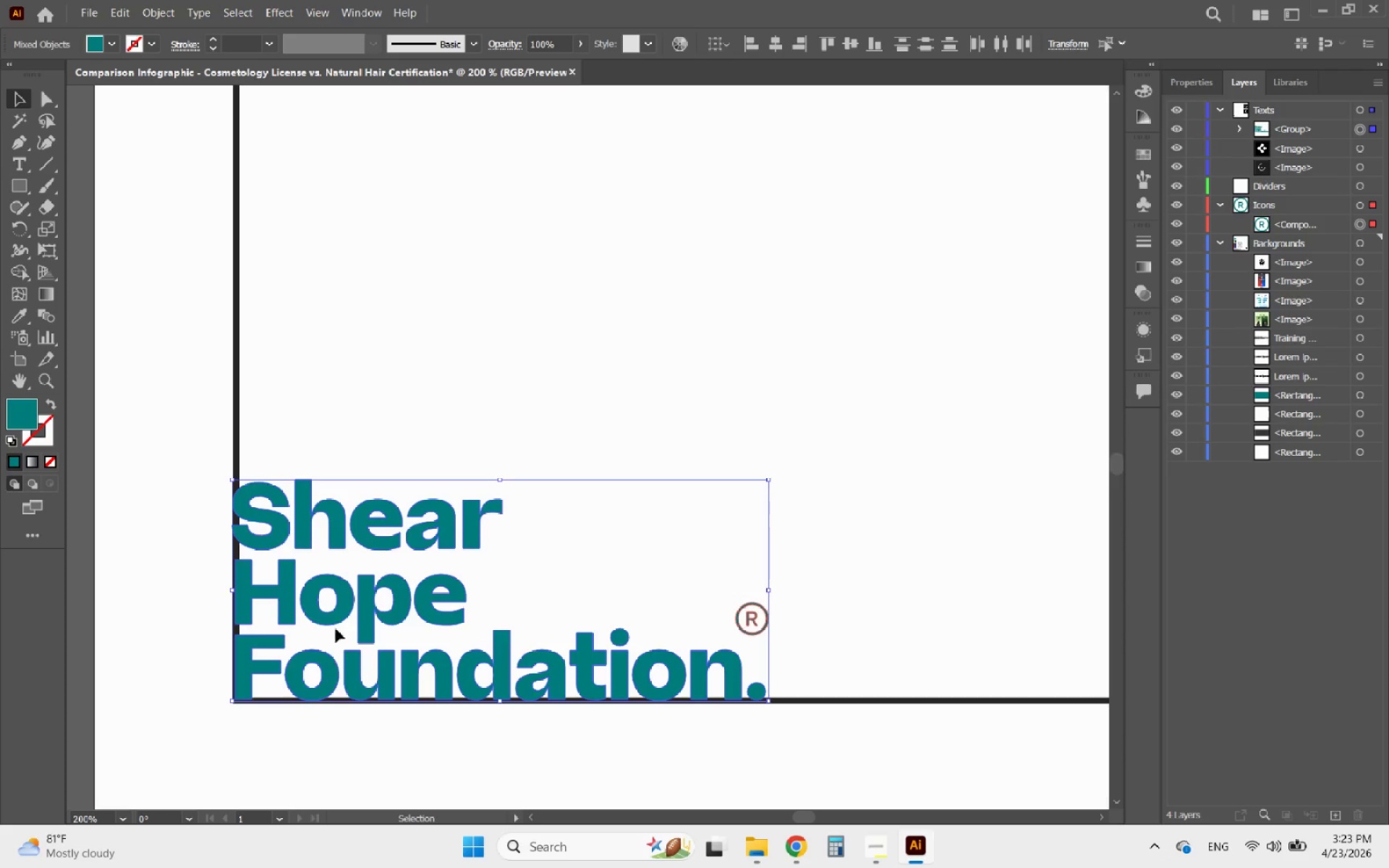 
hold_key(key=AltLeft, duration=1.97)
scroll: coordinate [306, 585], scroll_direction: down, amount: 3.0
 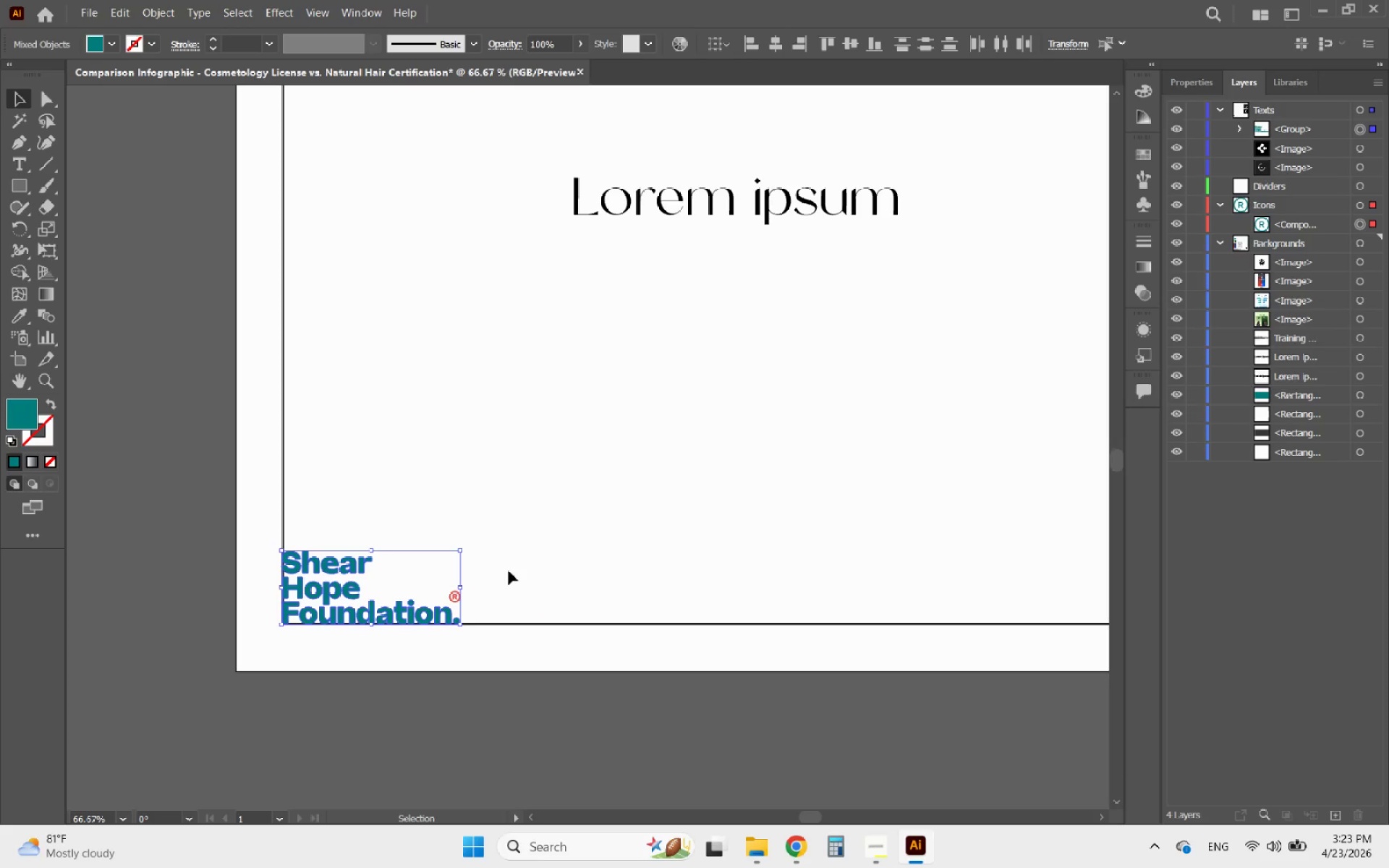 
key(Alt+AltLeft)
 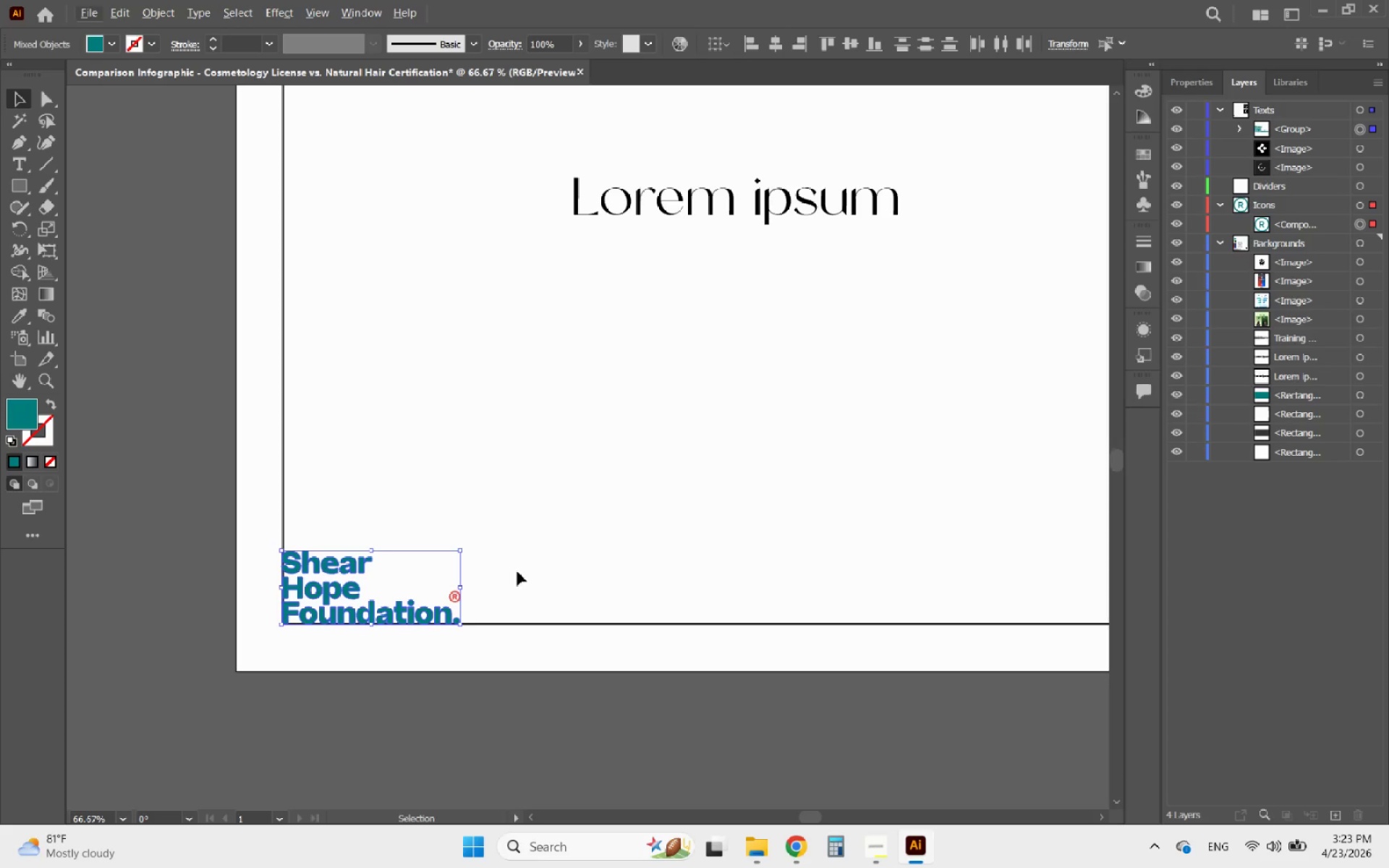 
left_click([517, 571])
 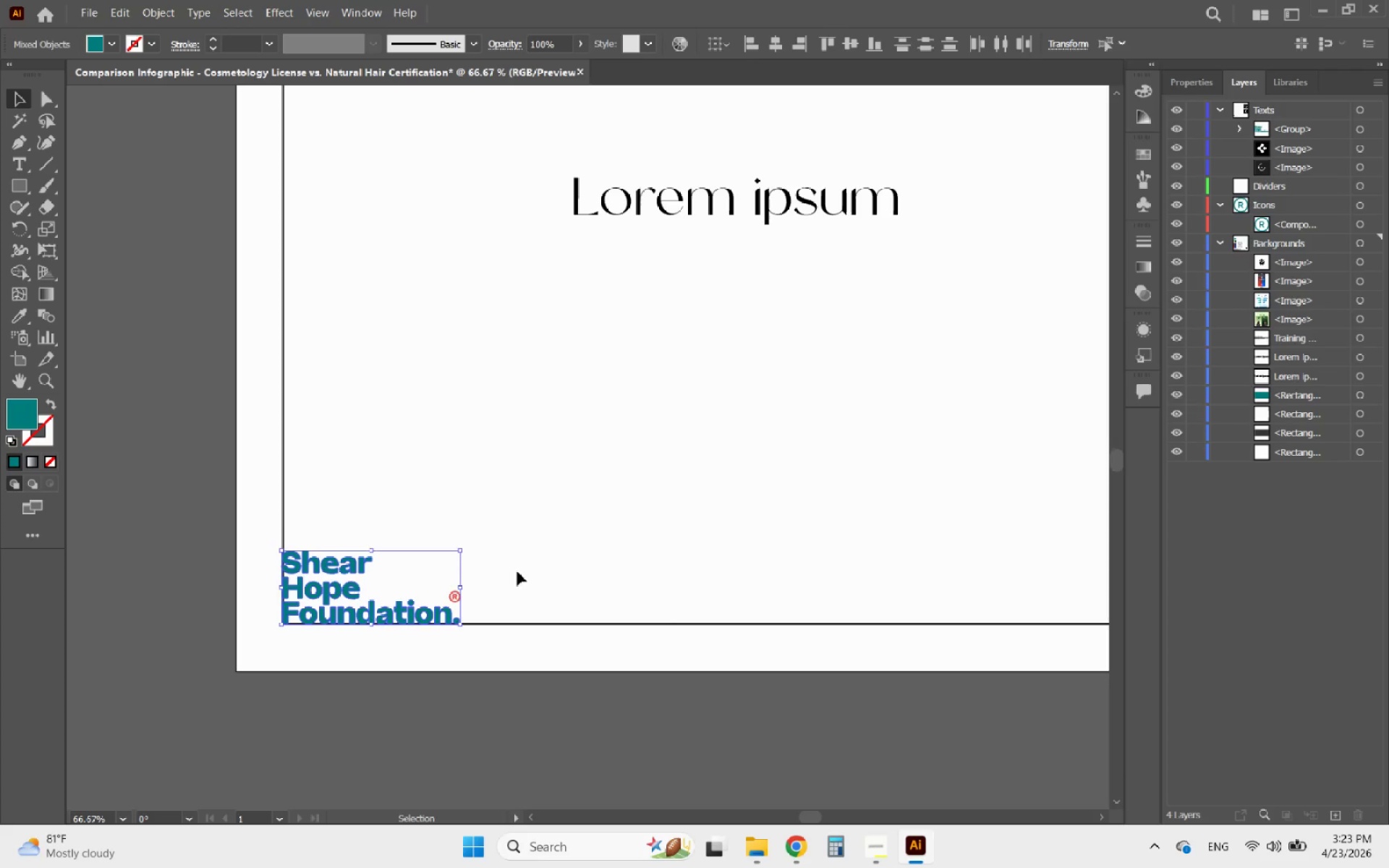 
hold_key(key=AltLeft, duration=1.36)
scroll: coordinate [459, 637], scroll_direction: down, amount: 3.0
 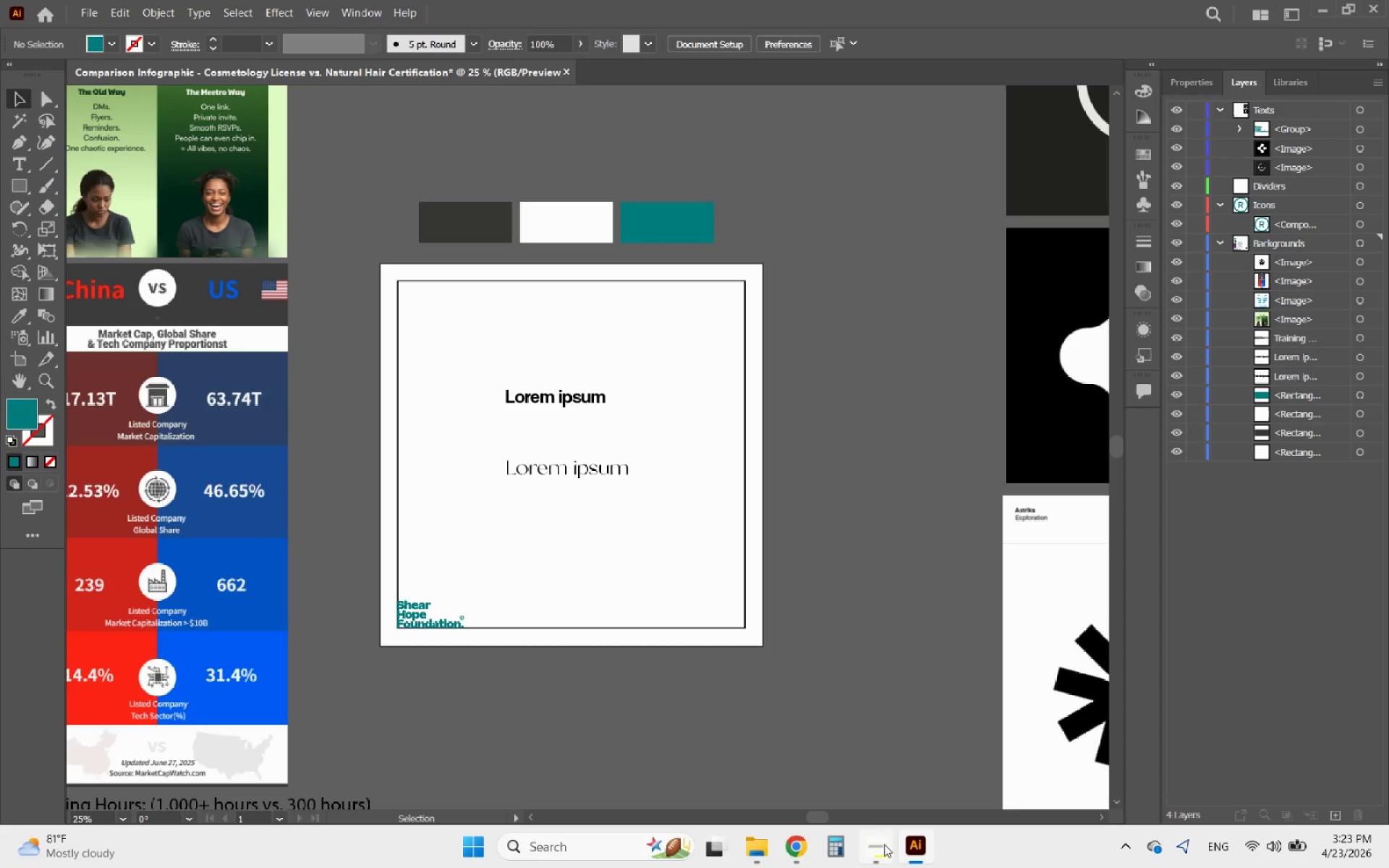 
left_click([878, 848])